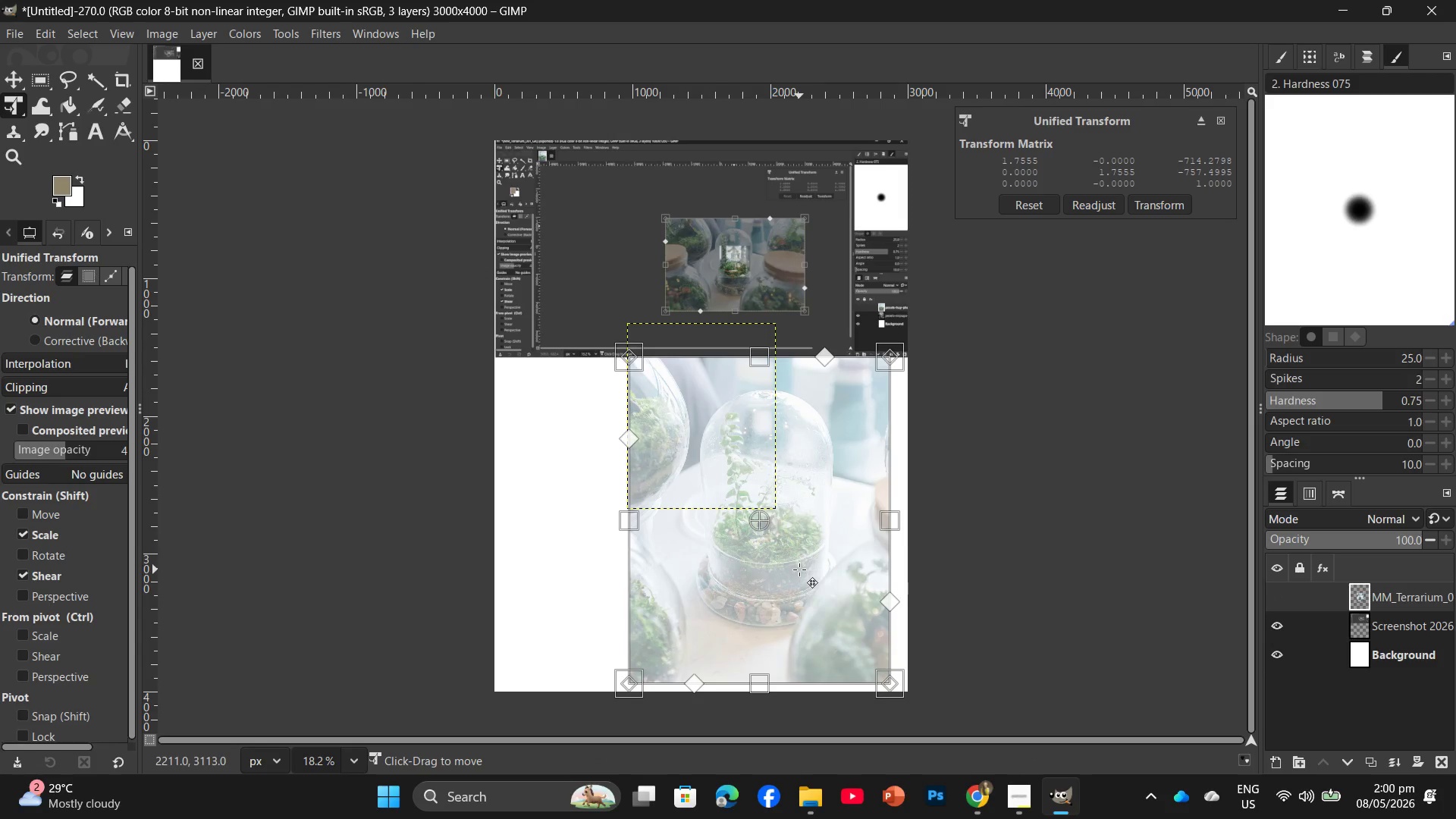 
left_click_drag(start_coordinate=[799, 570], to_coordinate=[742, 573])
 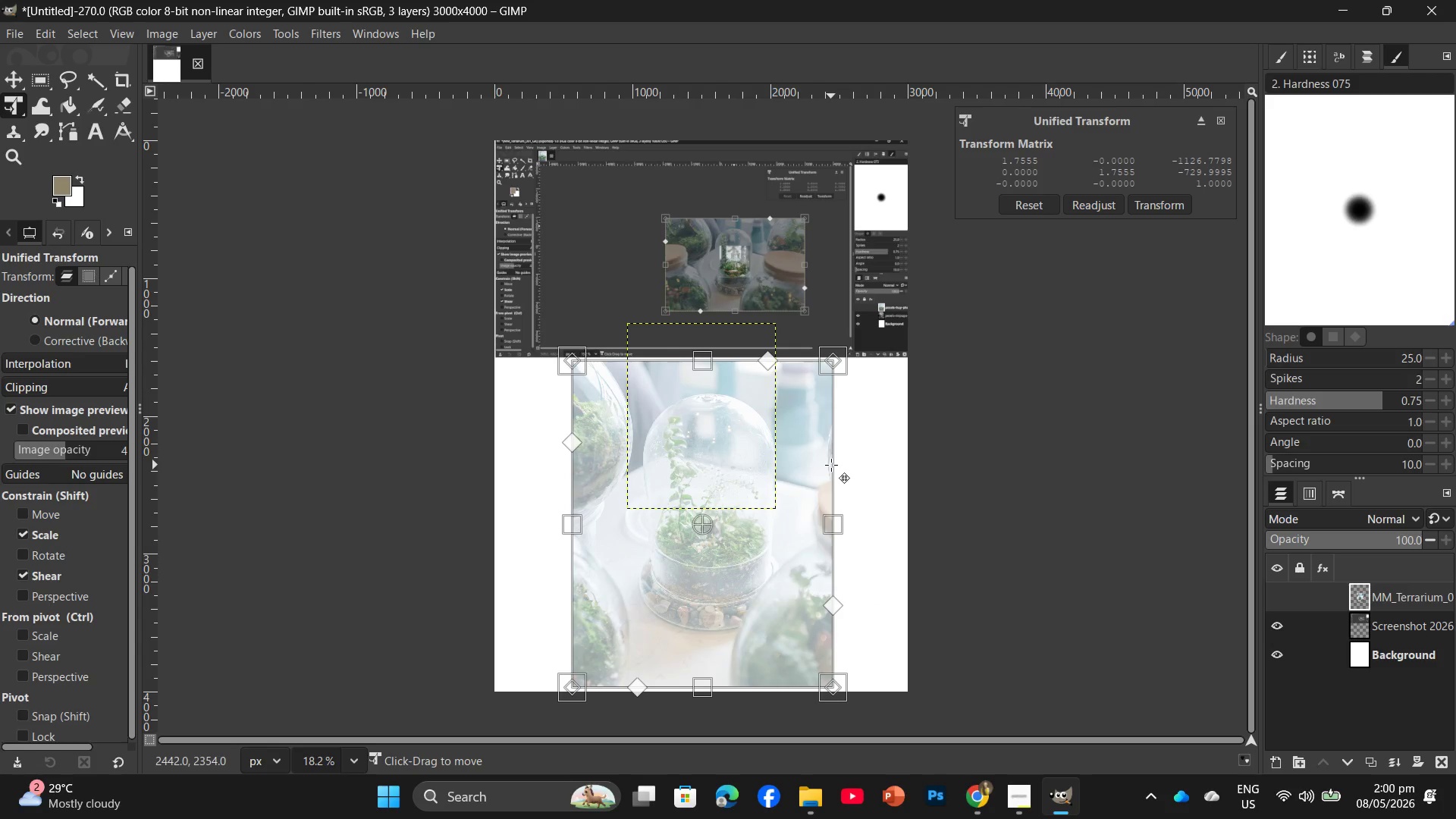 
key(Control+Z)
 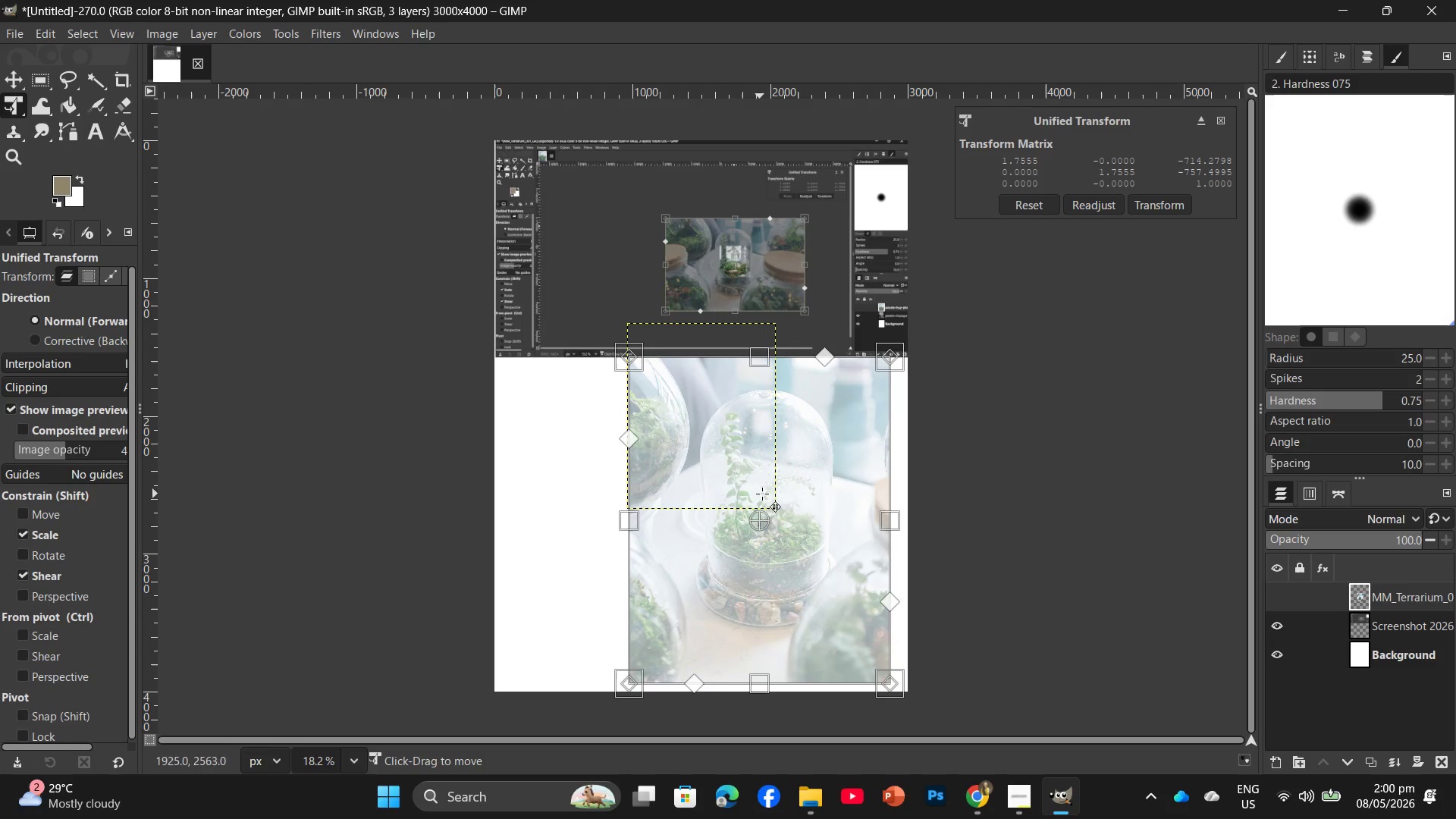 
left_click_drag(start_coordinate=[810, 469], to_coordinate=[749, 475])
 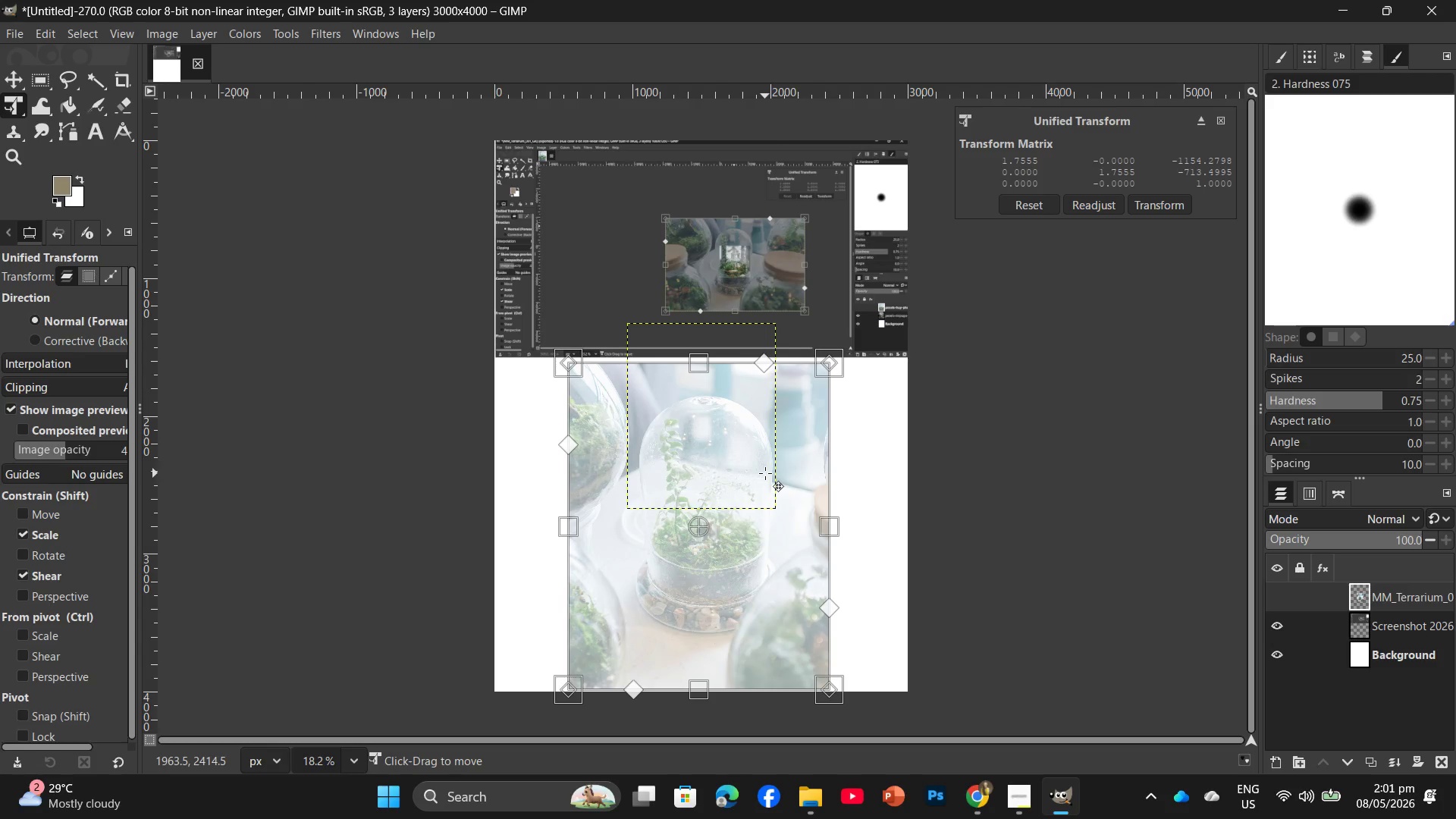 
key(Enter)
 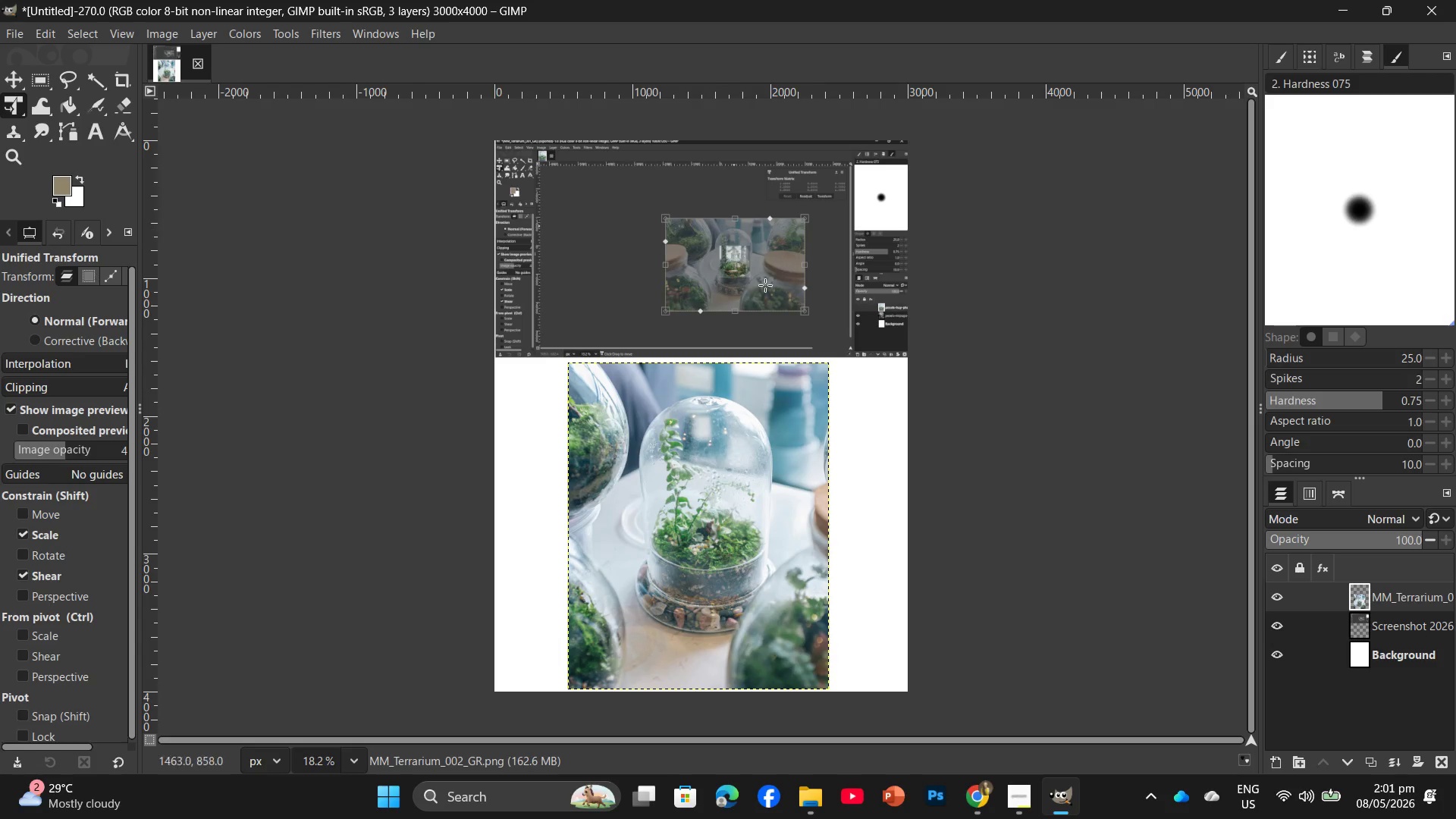 
wait(14.97)
 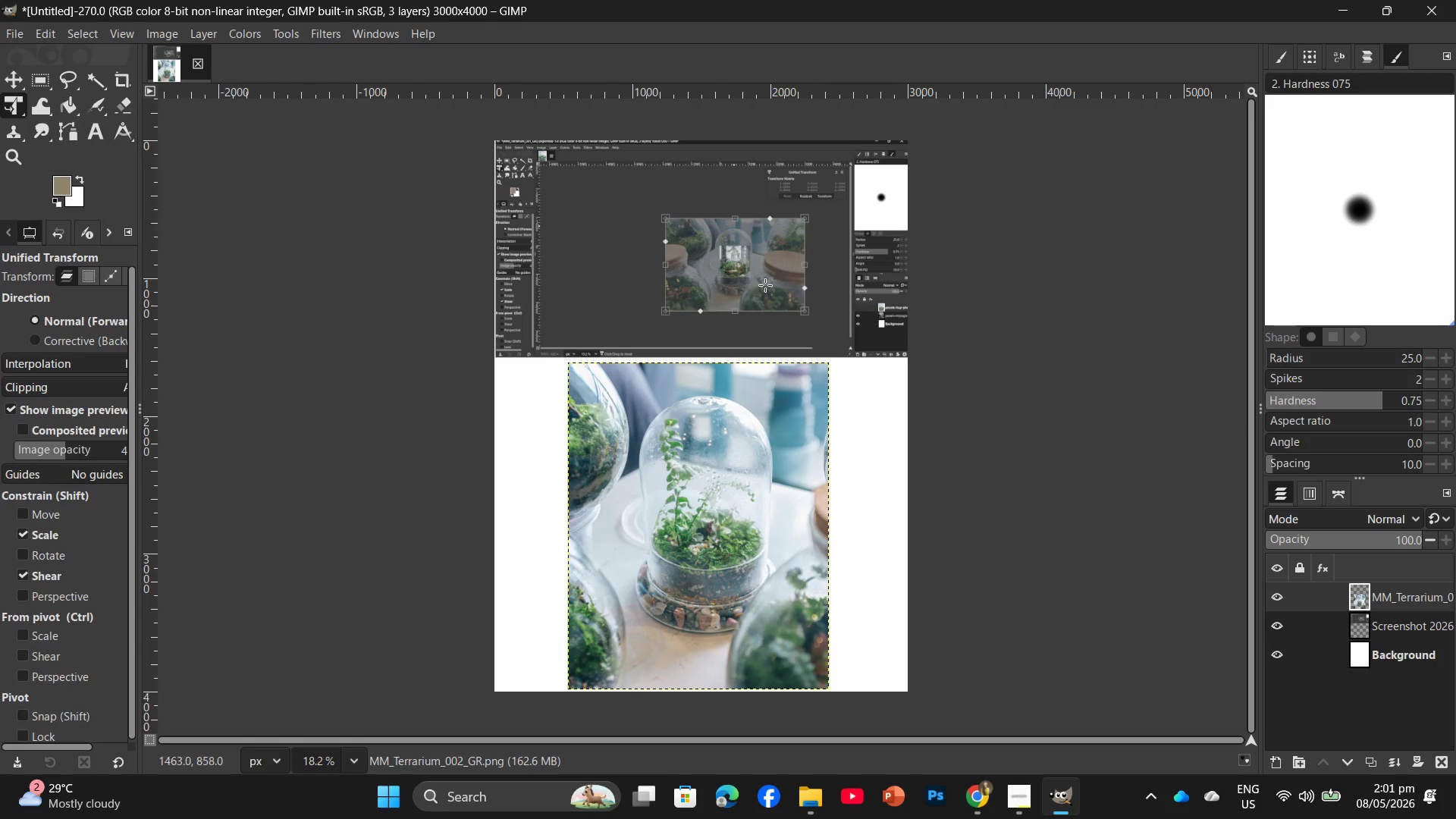 
left_click_drag(start_coordinate=[615, 162], to_coordinate=[834, 209])
 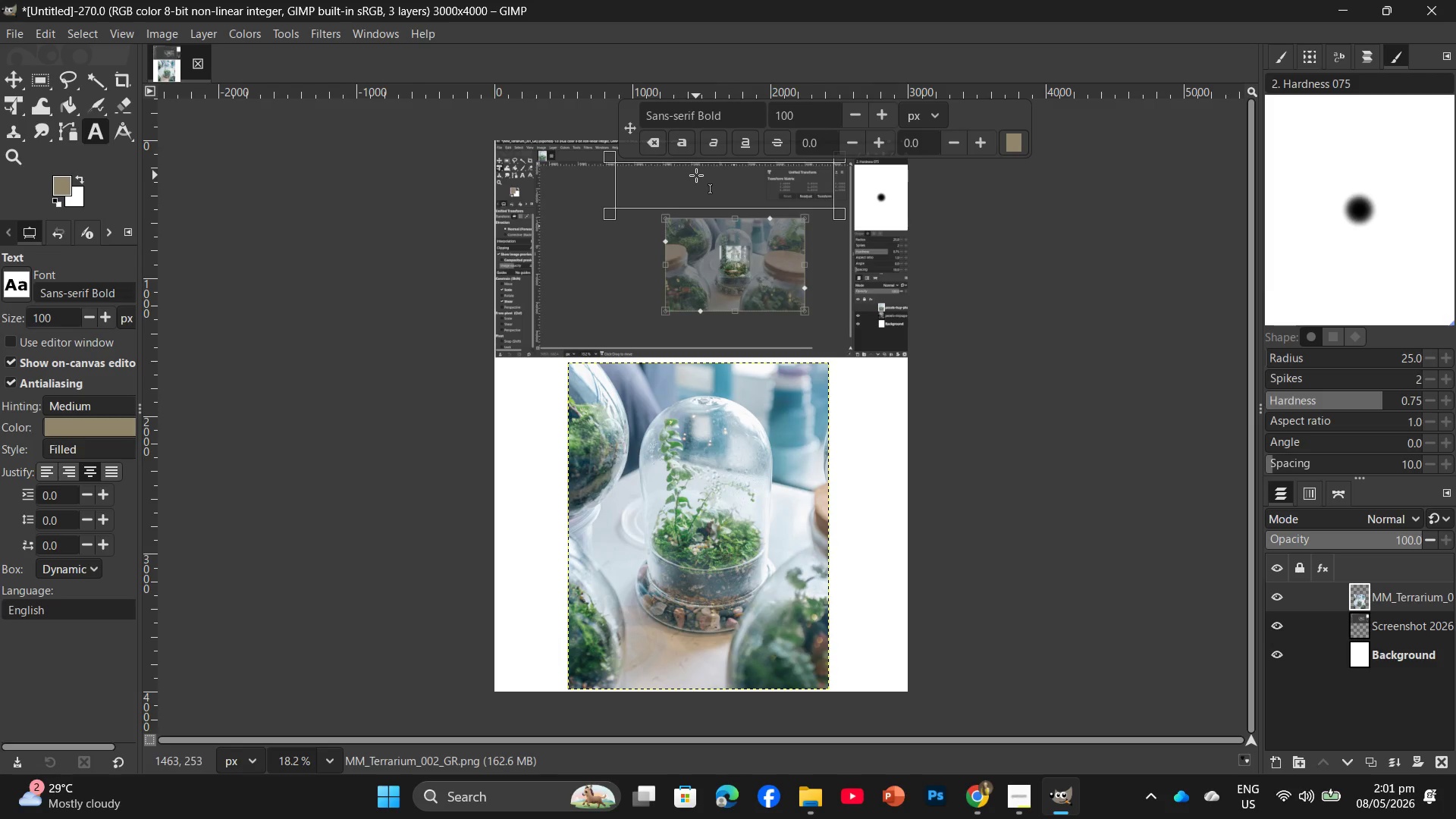 
left_click([696, 175])
 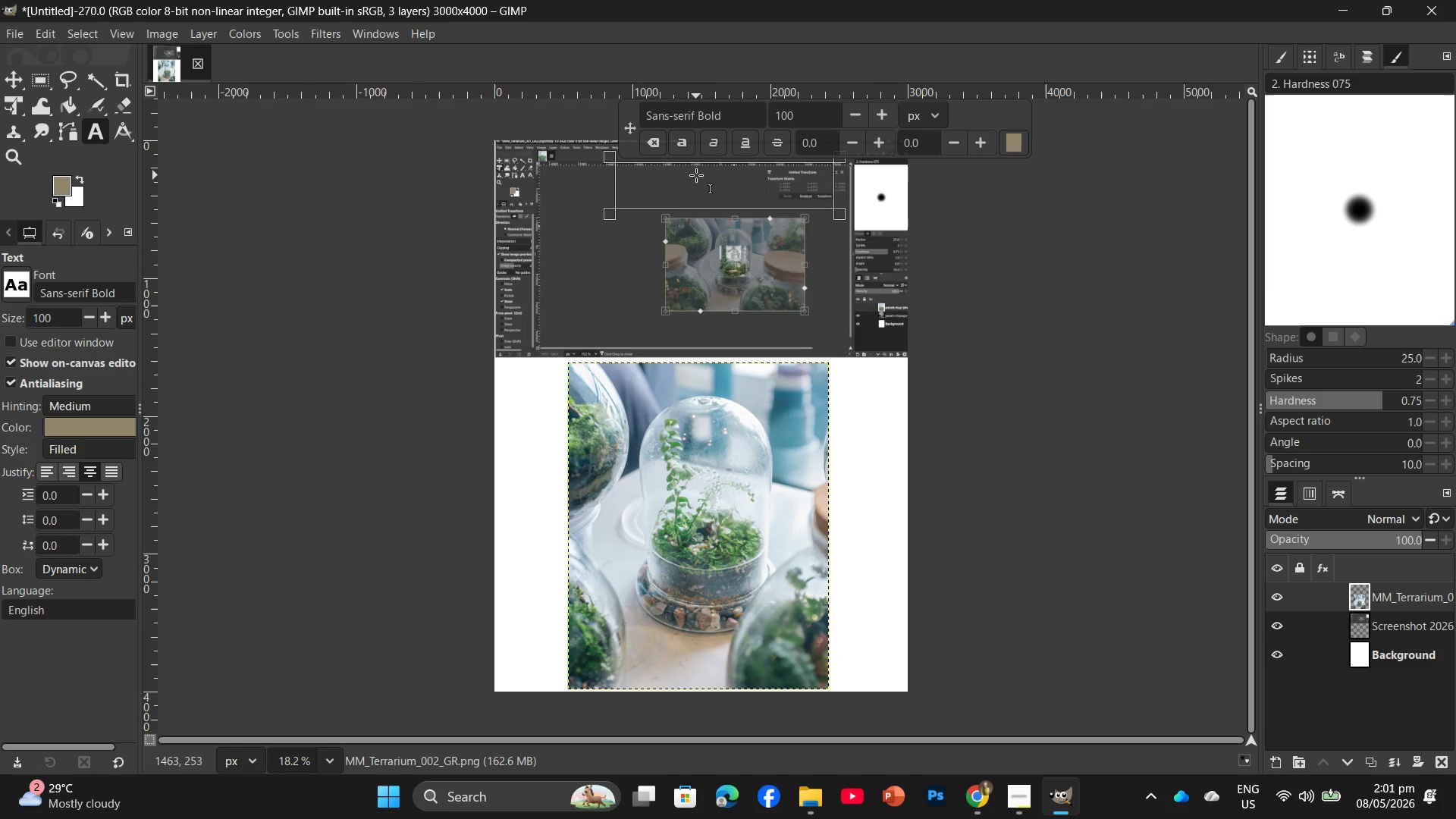 
type(BEFORE )
 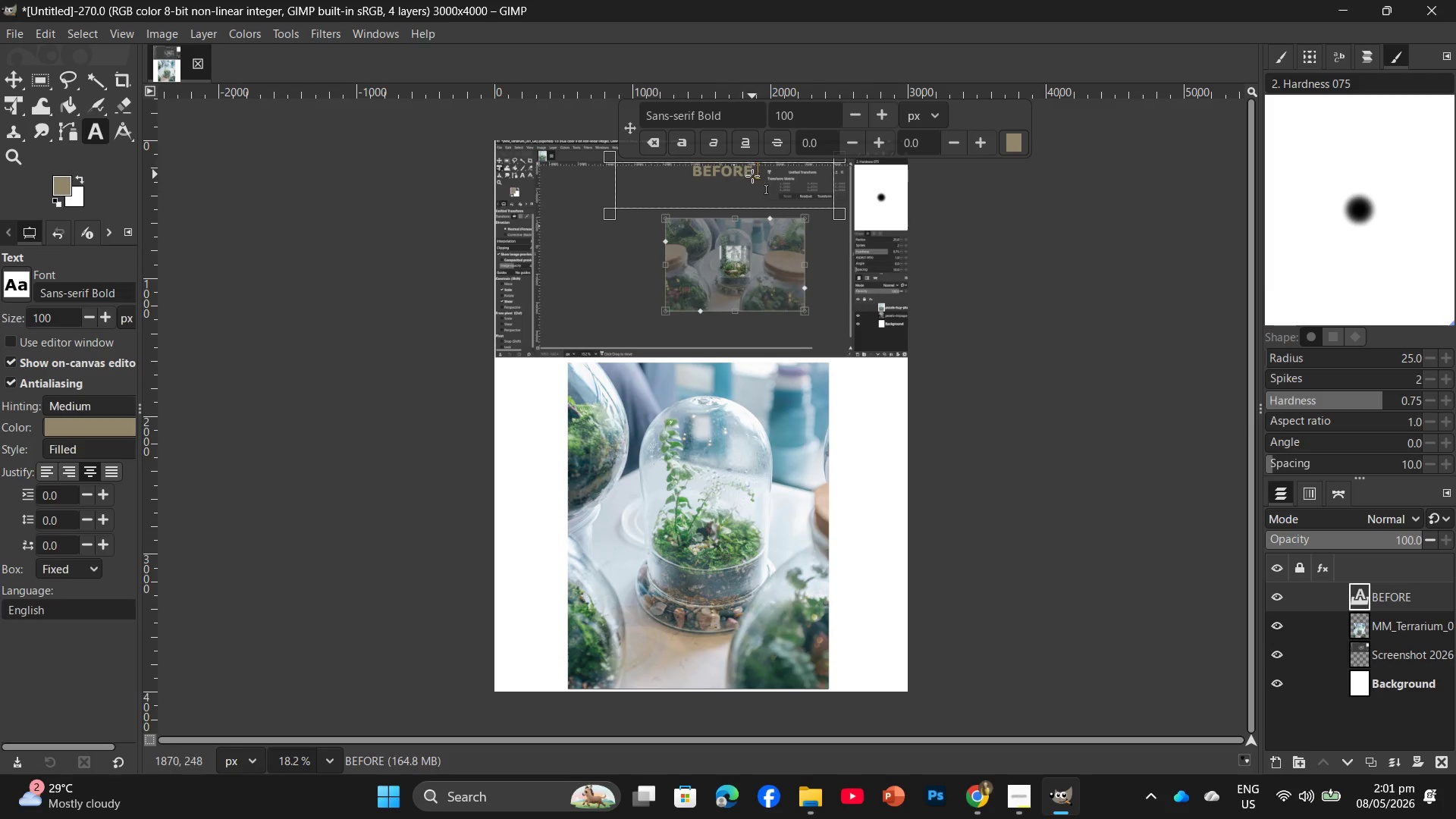 
double_click([758, 176])
 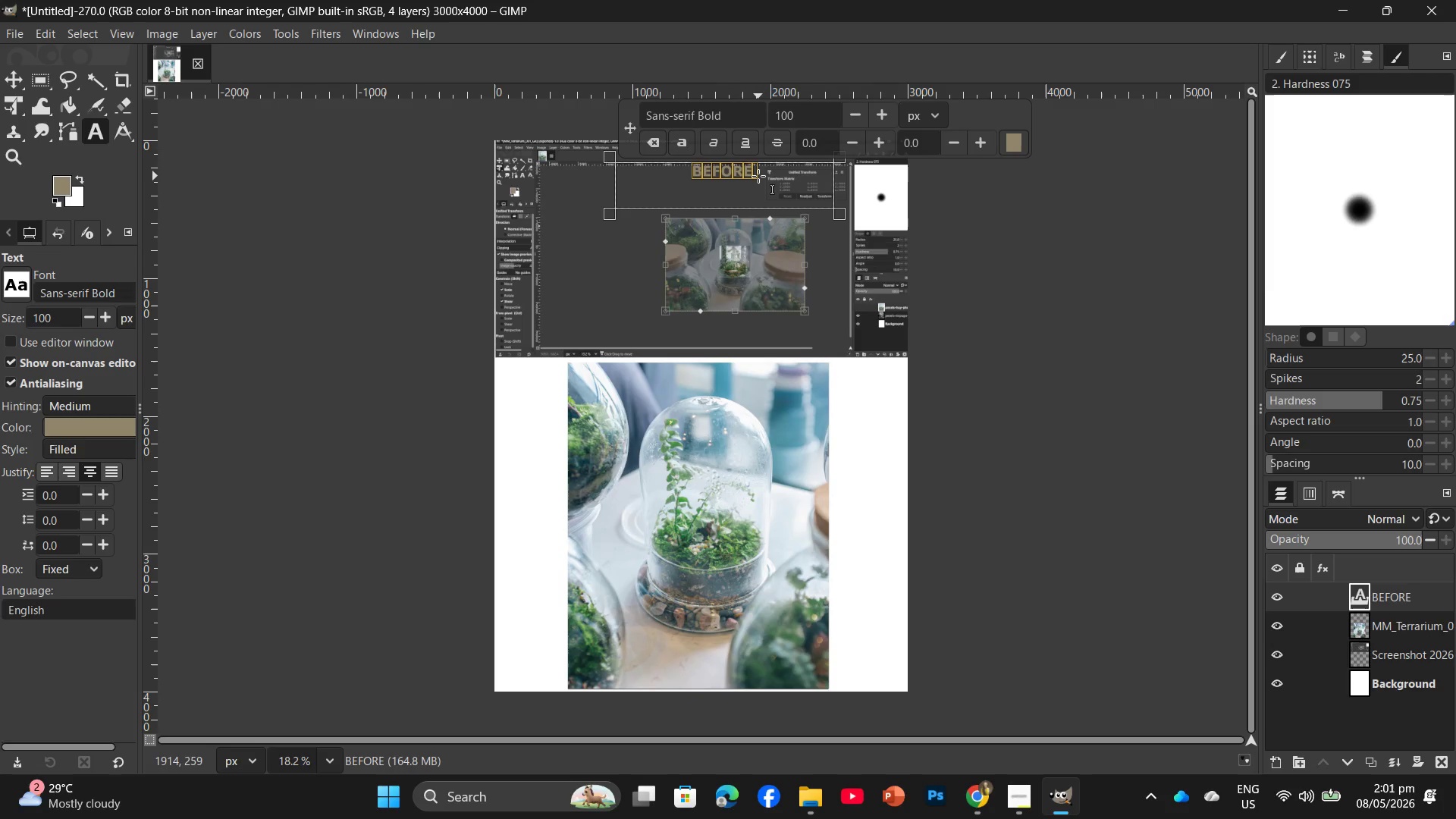 
triple_click([758, 176])
 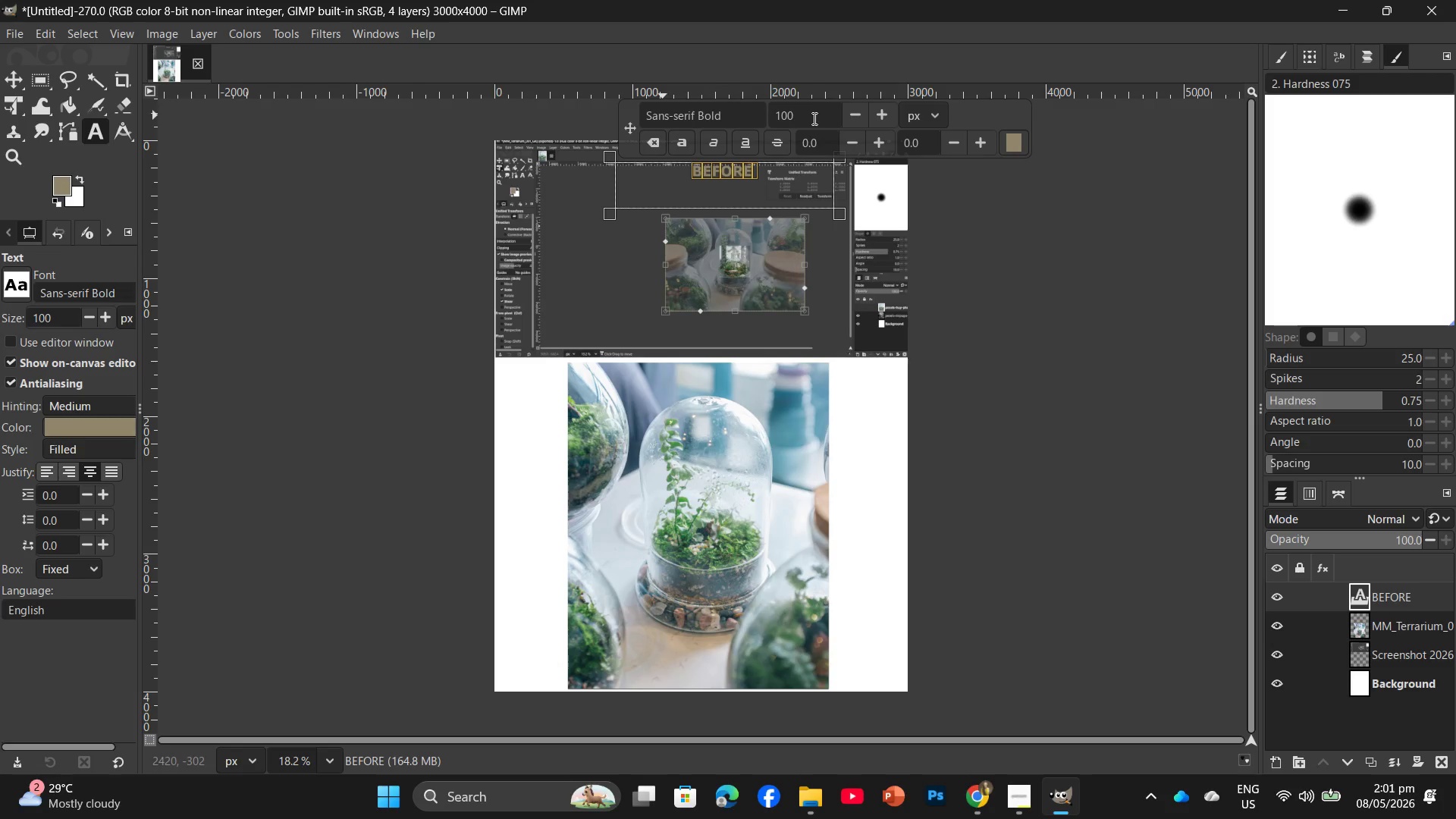 
left_click_drag(start_coordinate=[808, 118], to_coordinate=[762, 116])
 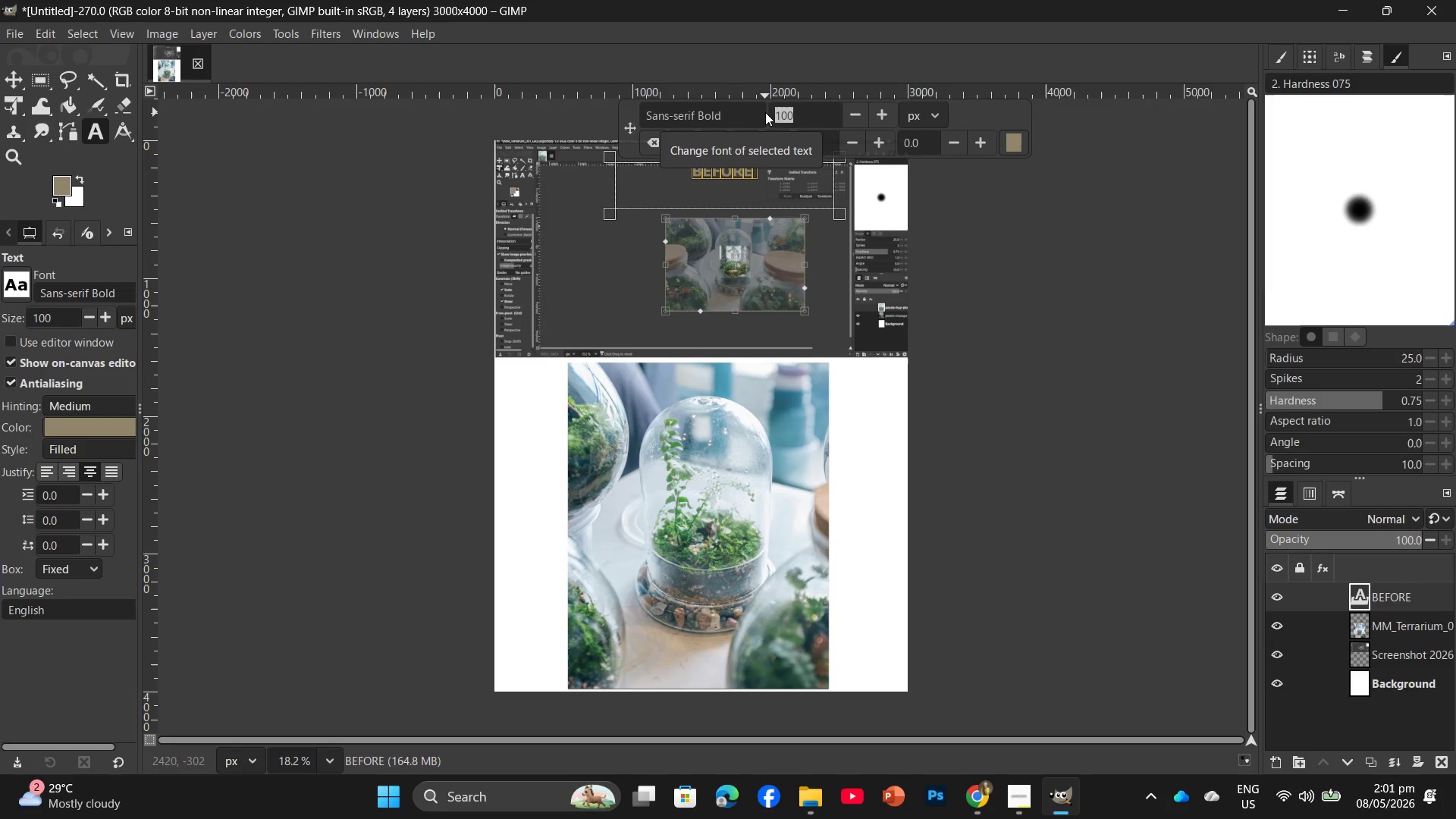 
key(Numpad2)
 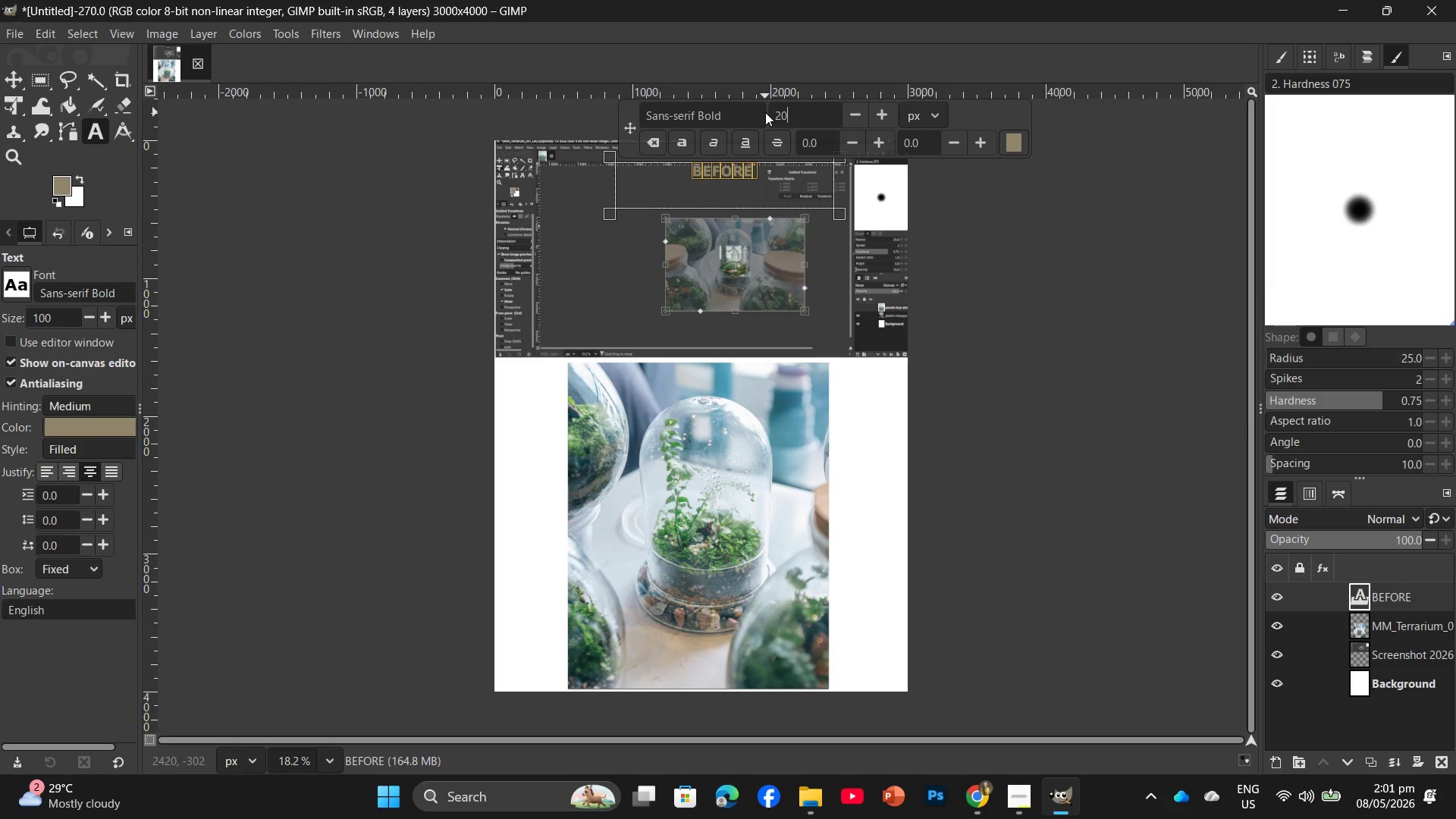 
key(Numpad0)
 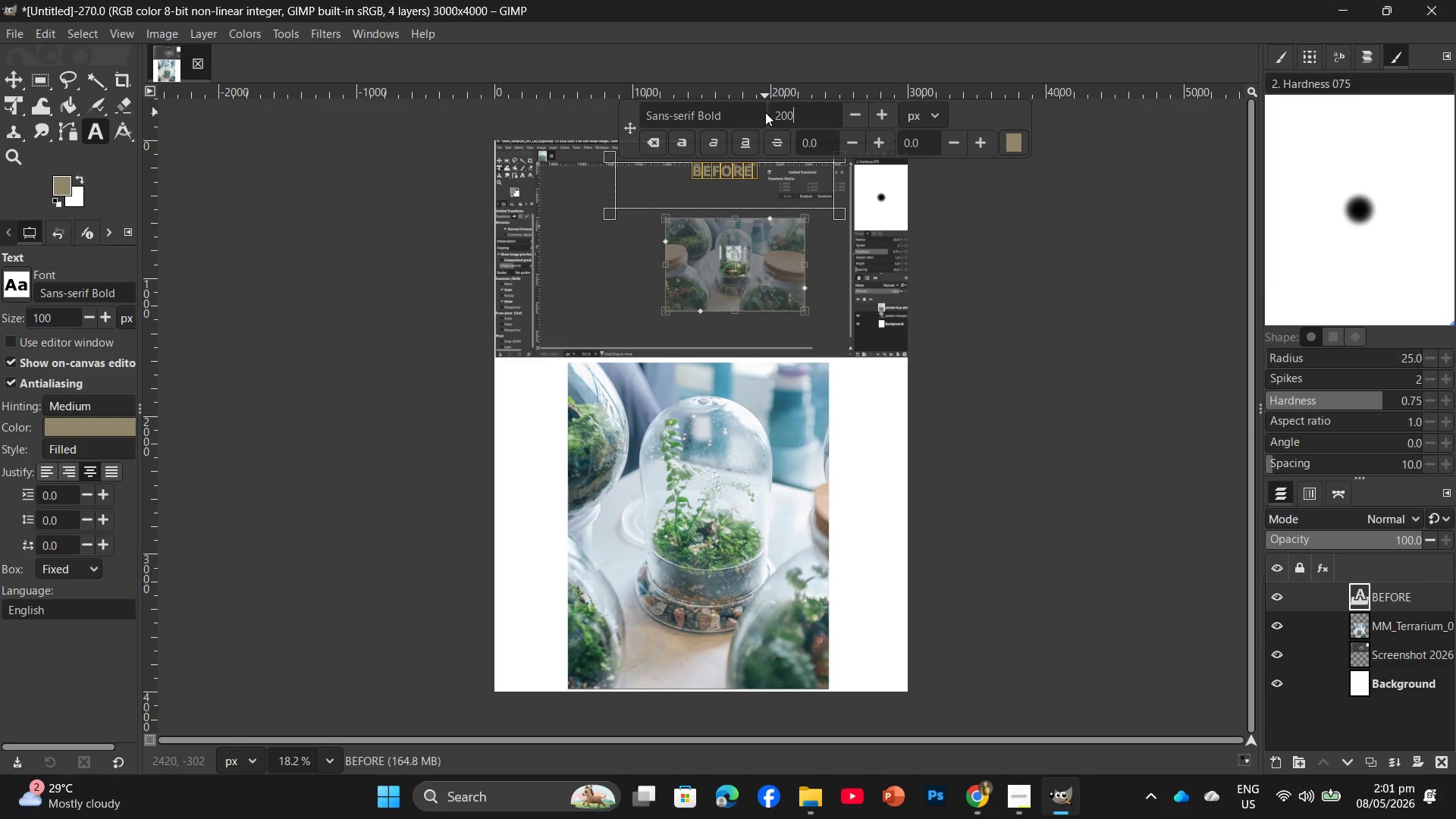 
key(Numpad0)
 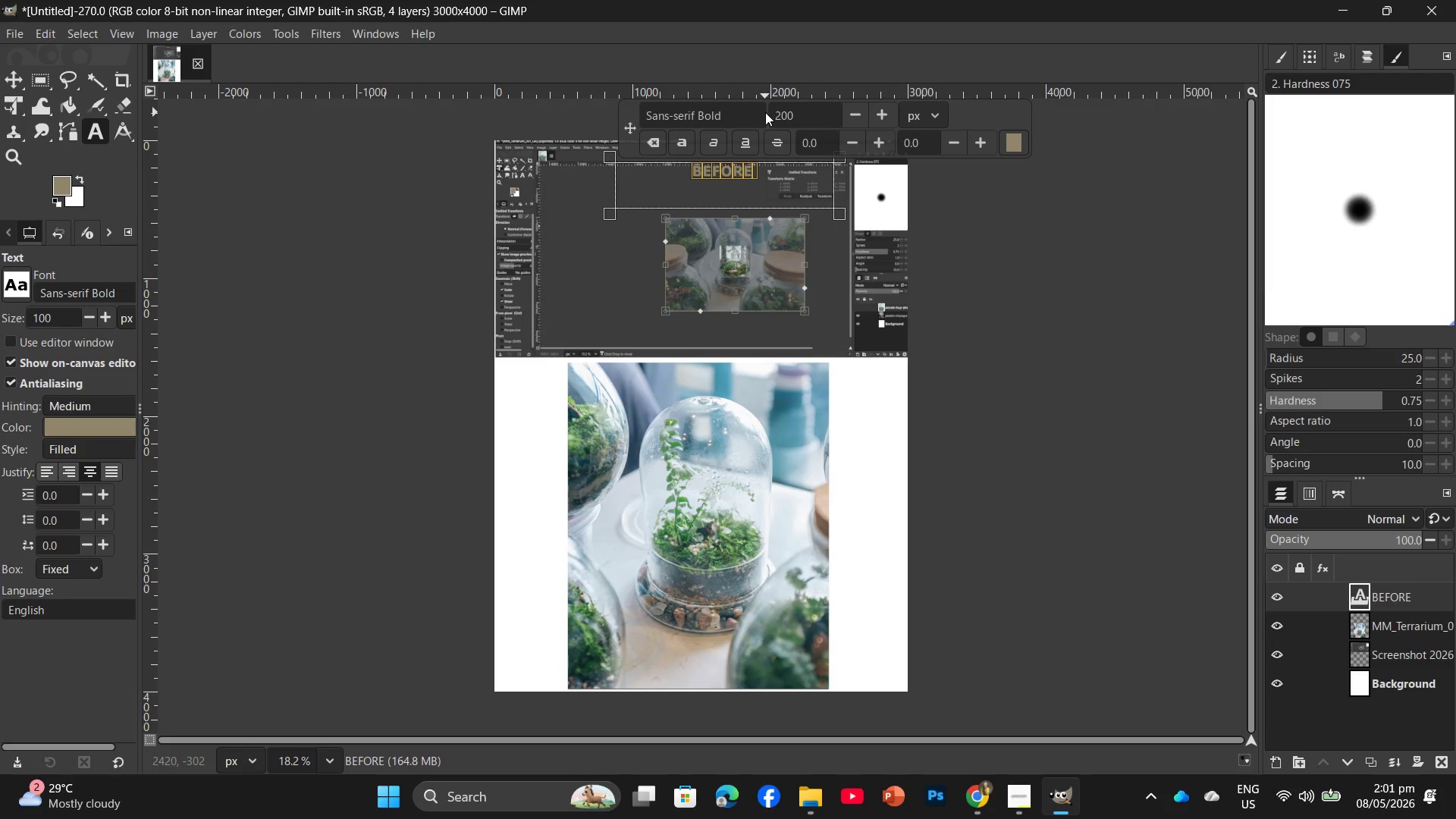 
key(Enter)
 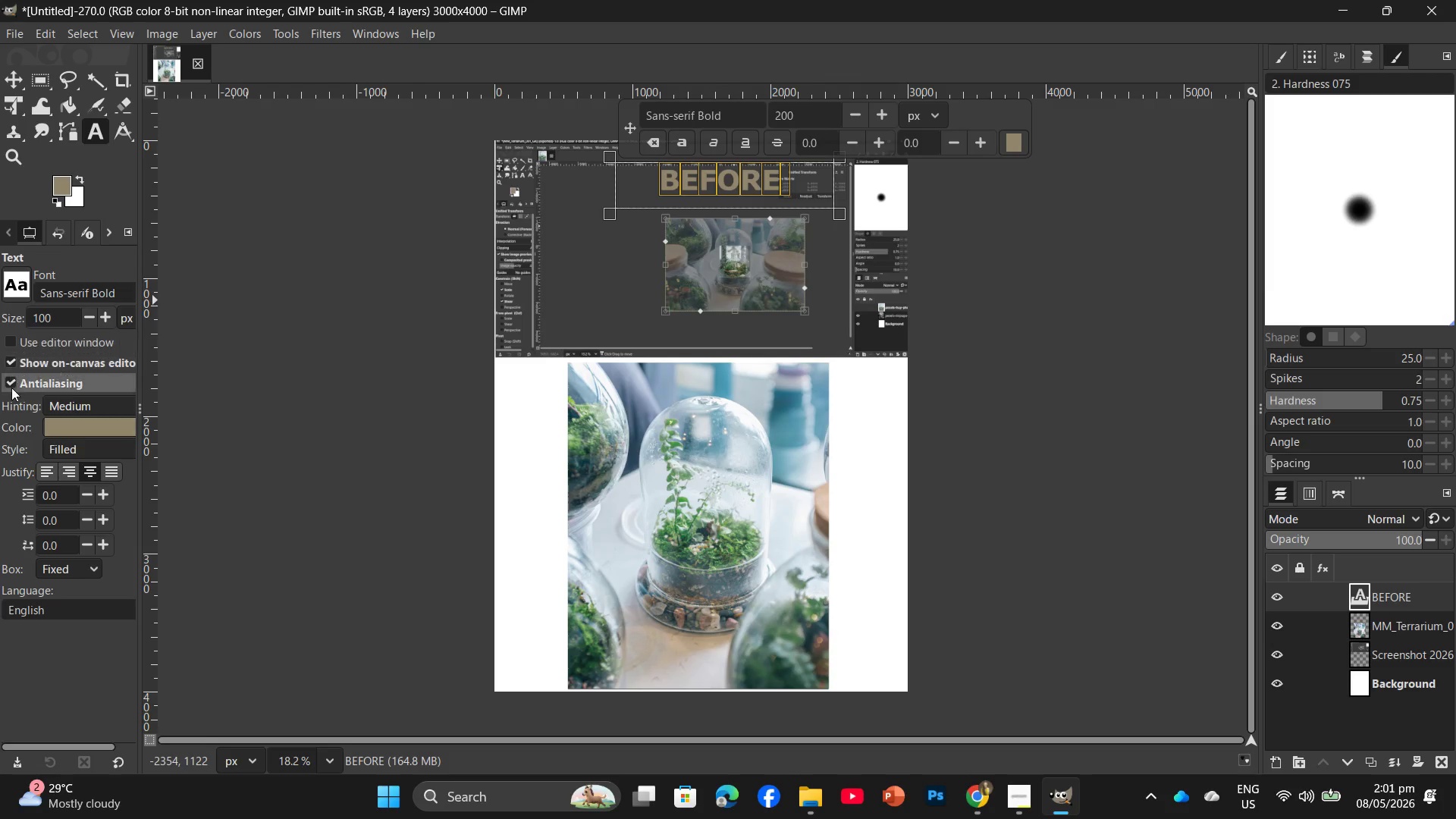 
left_click([74, 423])
 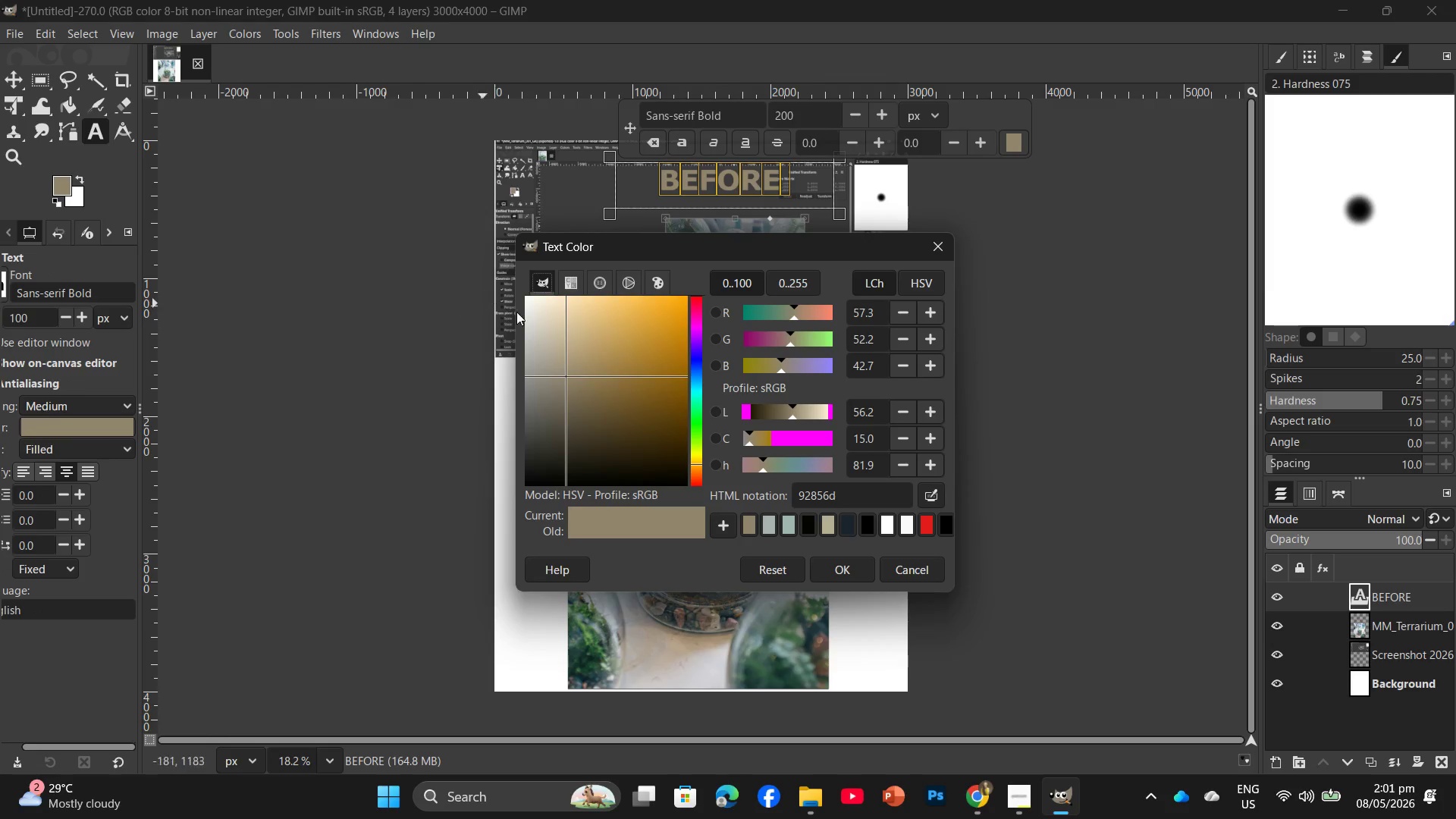 
left_click_drag(start_coordinate=[582, 369], to_coordinate=[517, 292])
 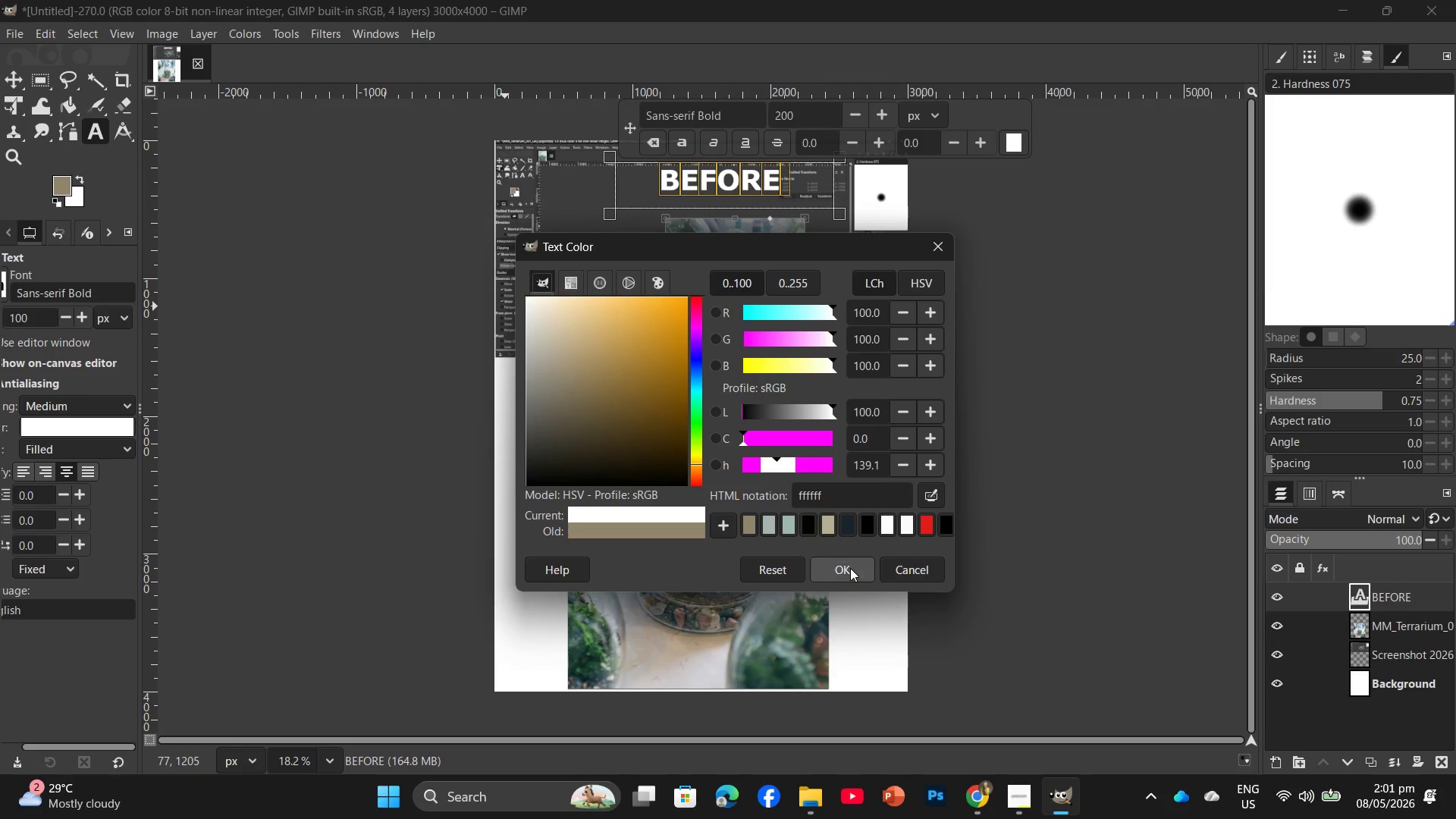 
left_click([850, 568])
 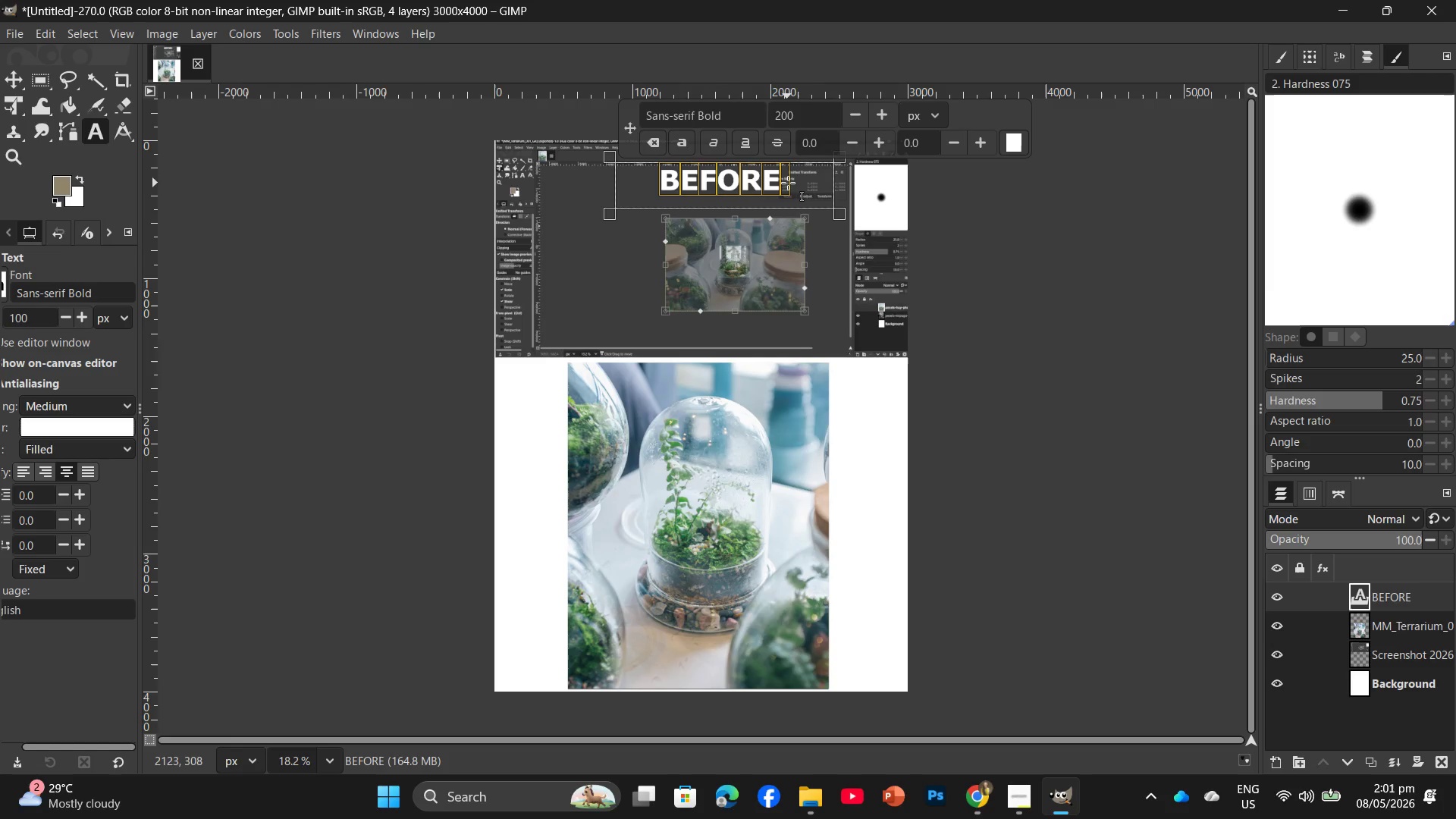 
key(Backspace)
 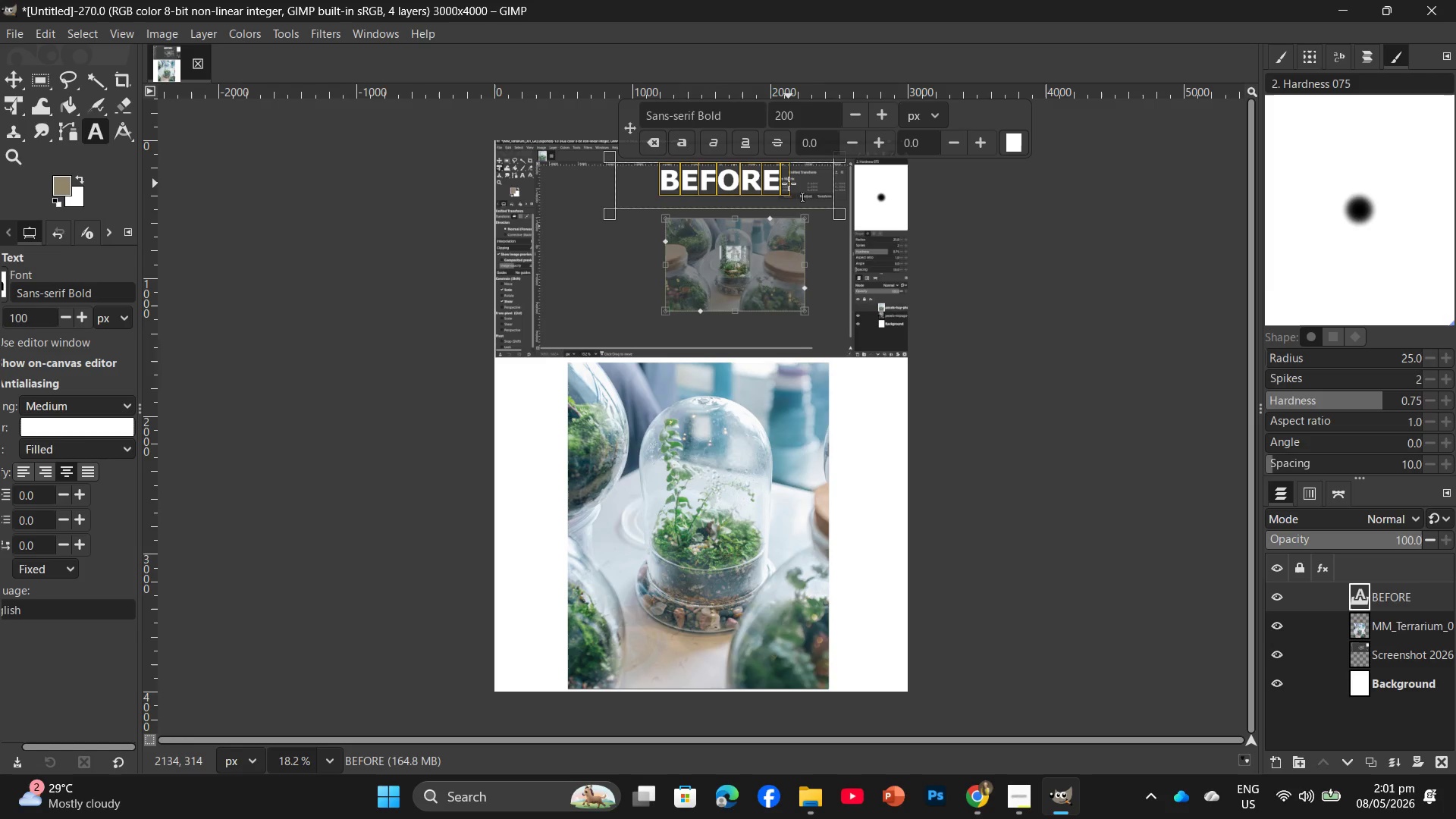 
left_click_drag(start_coordinate=[789, 184], to_coordinate=[786, 192])
 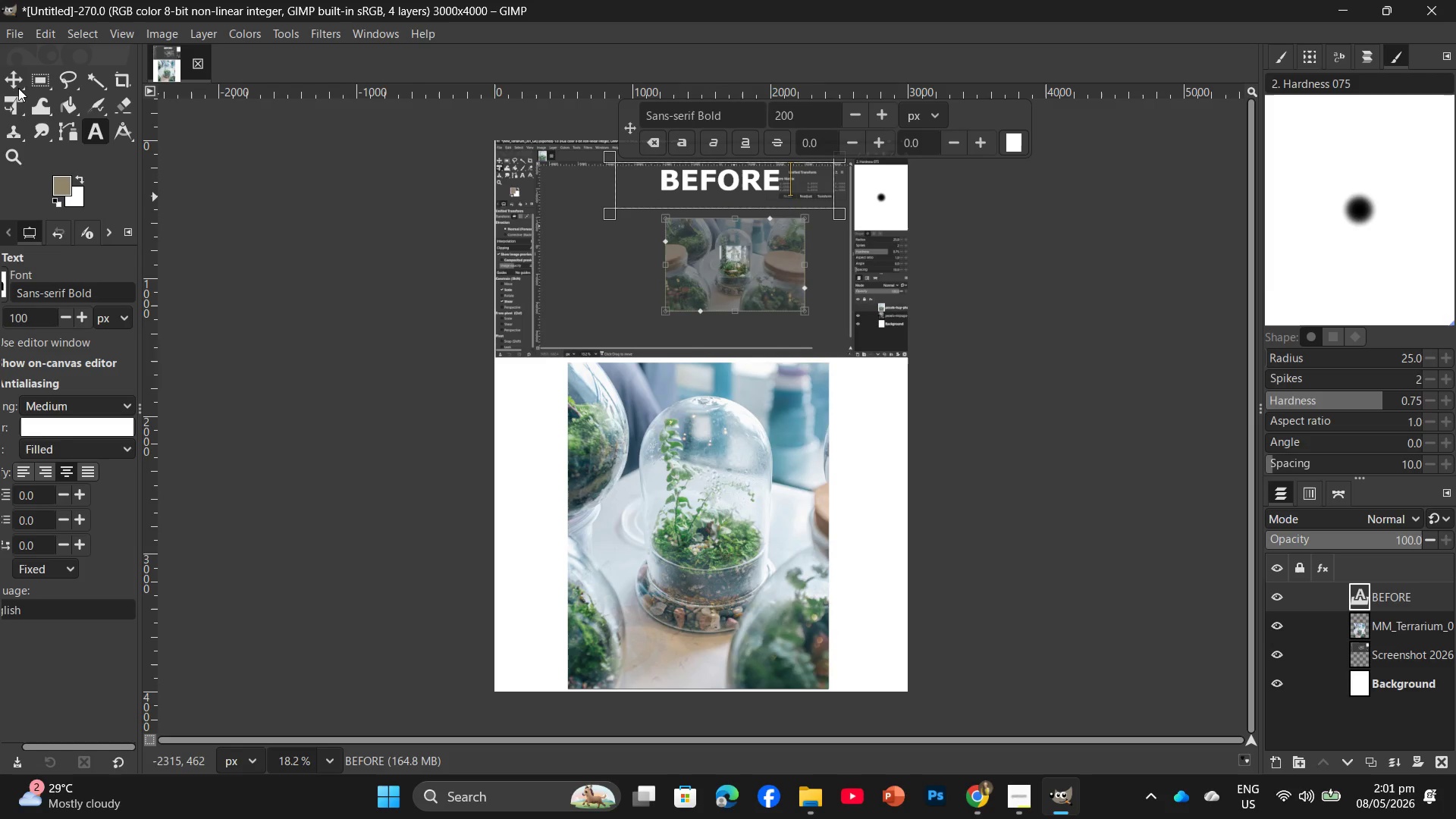 
left_click([10, 75])
 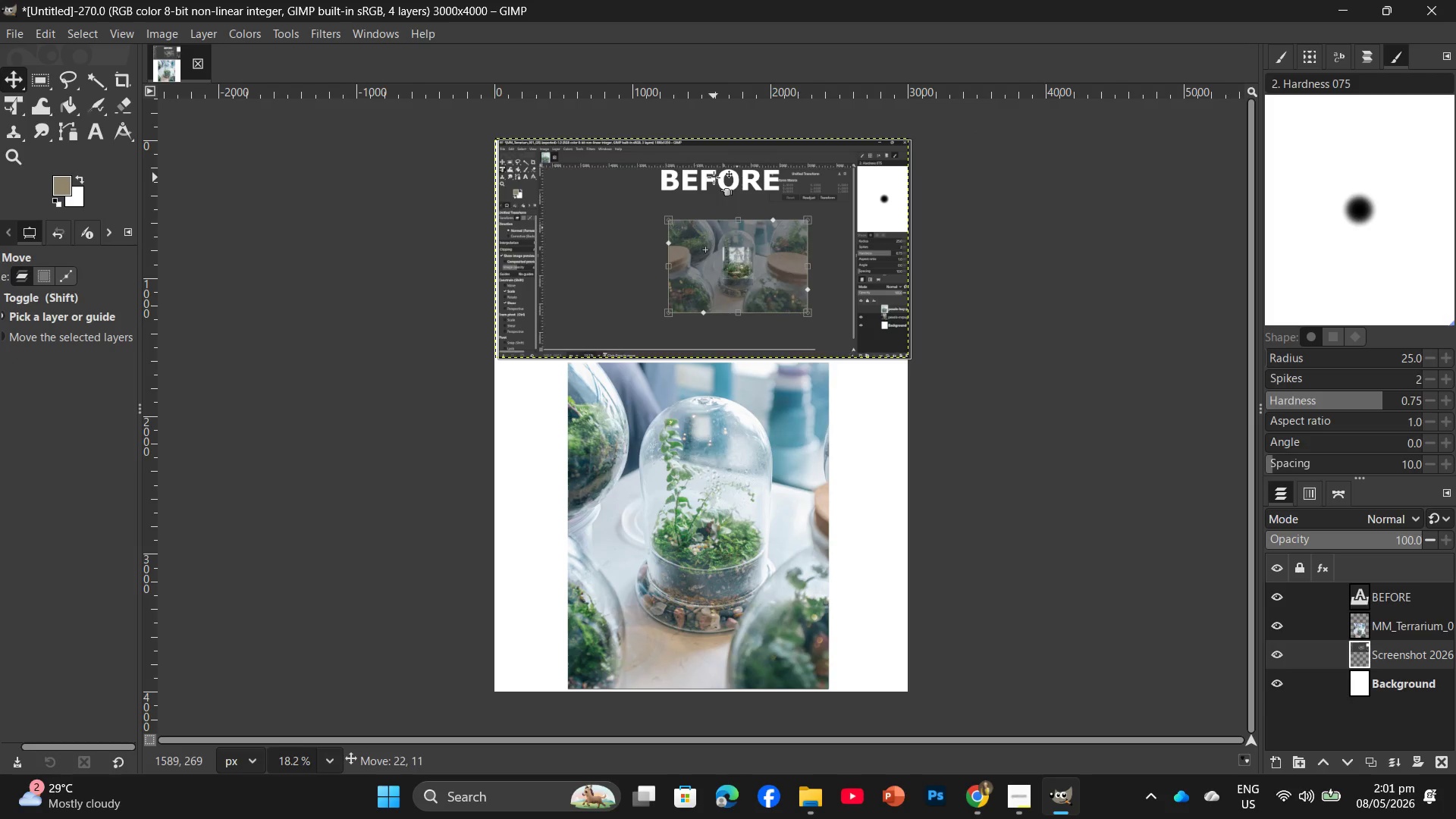 
wait(8.73)
 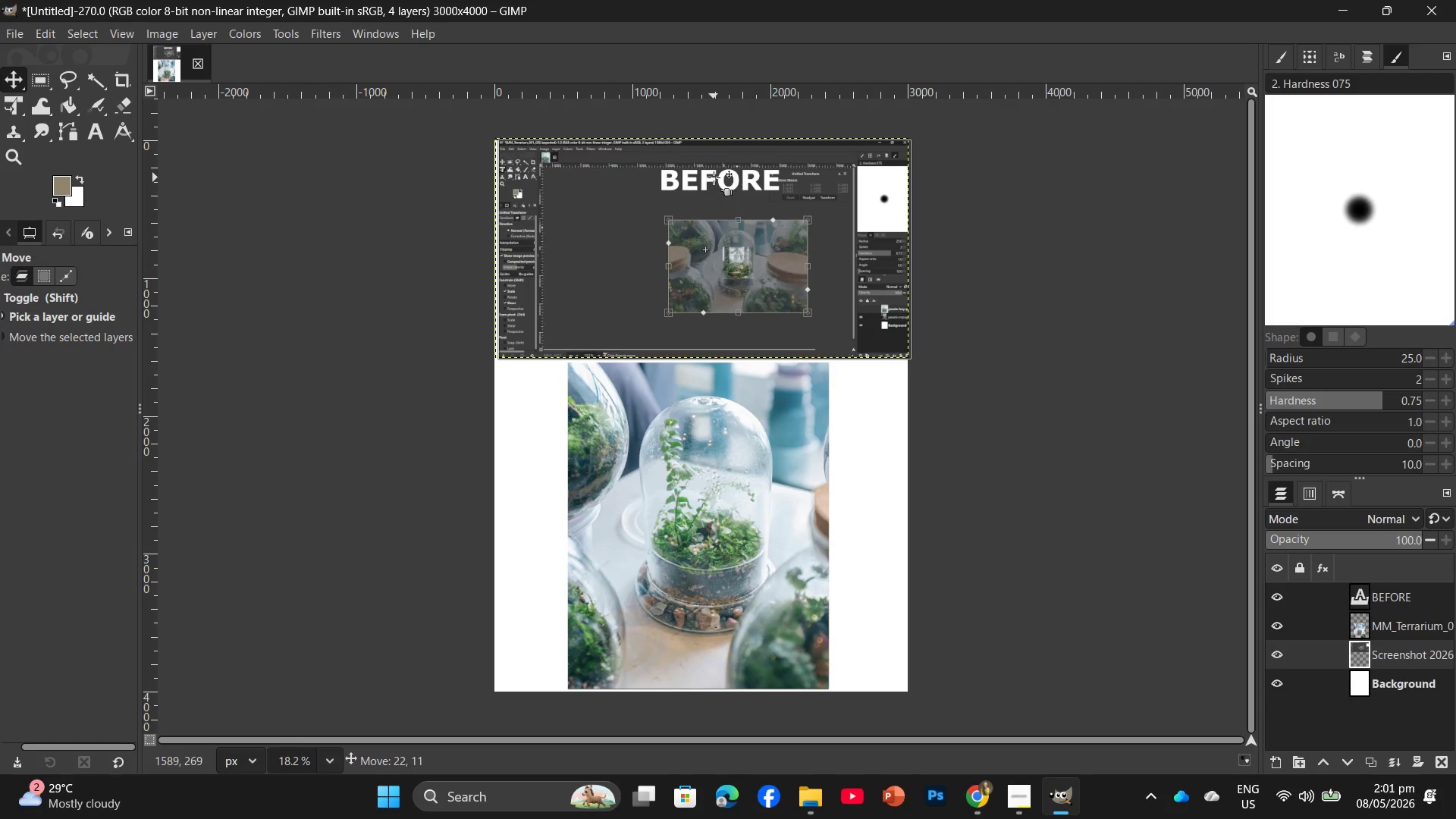 
left_click([1401, 597])
 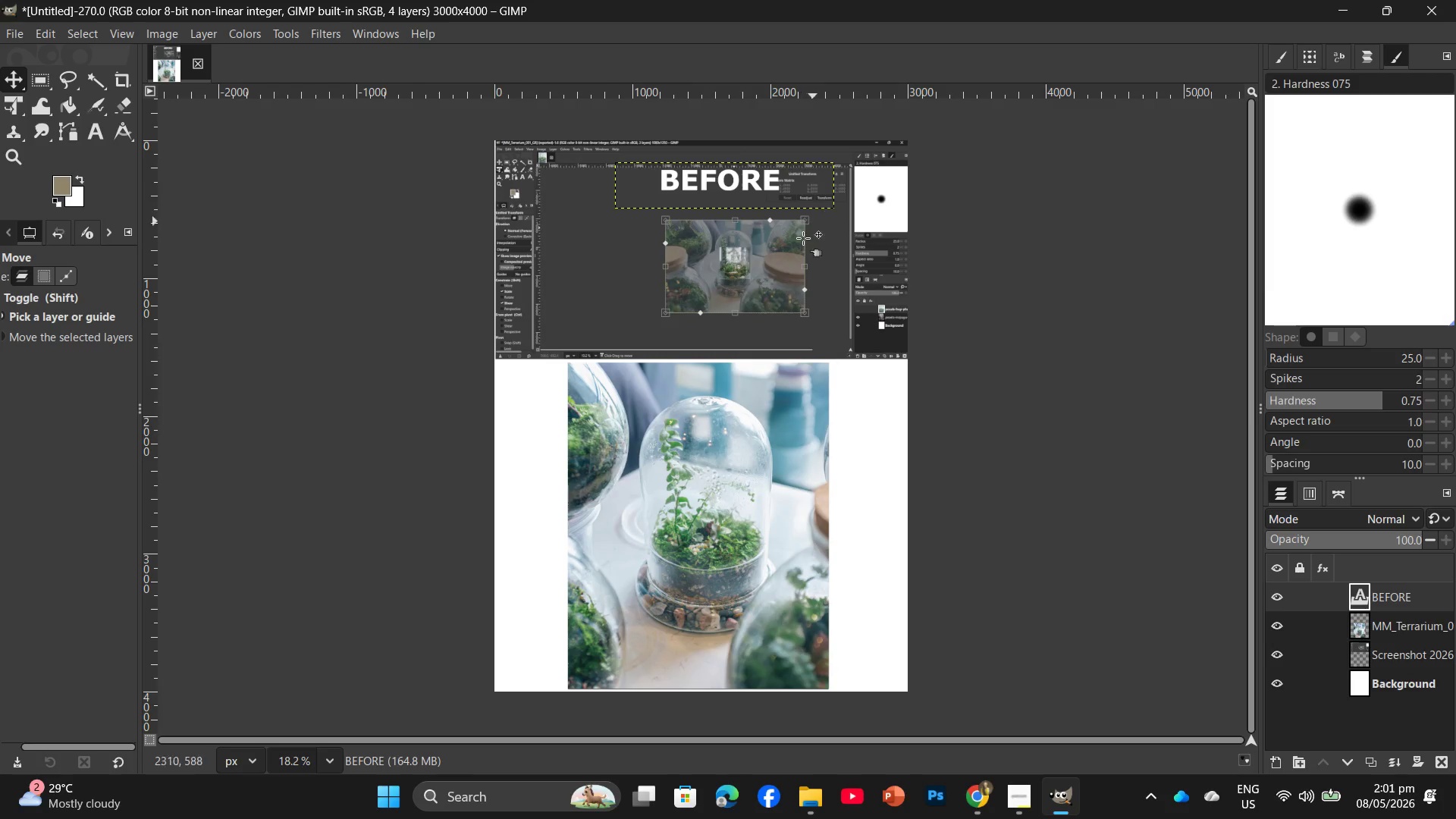 
wait(7.8)
 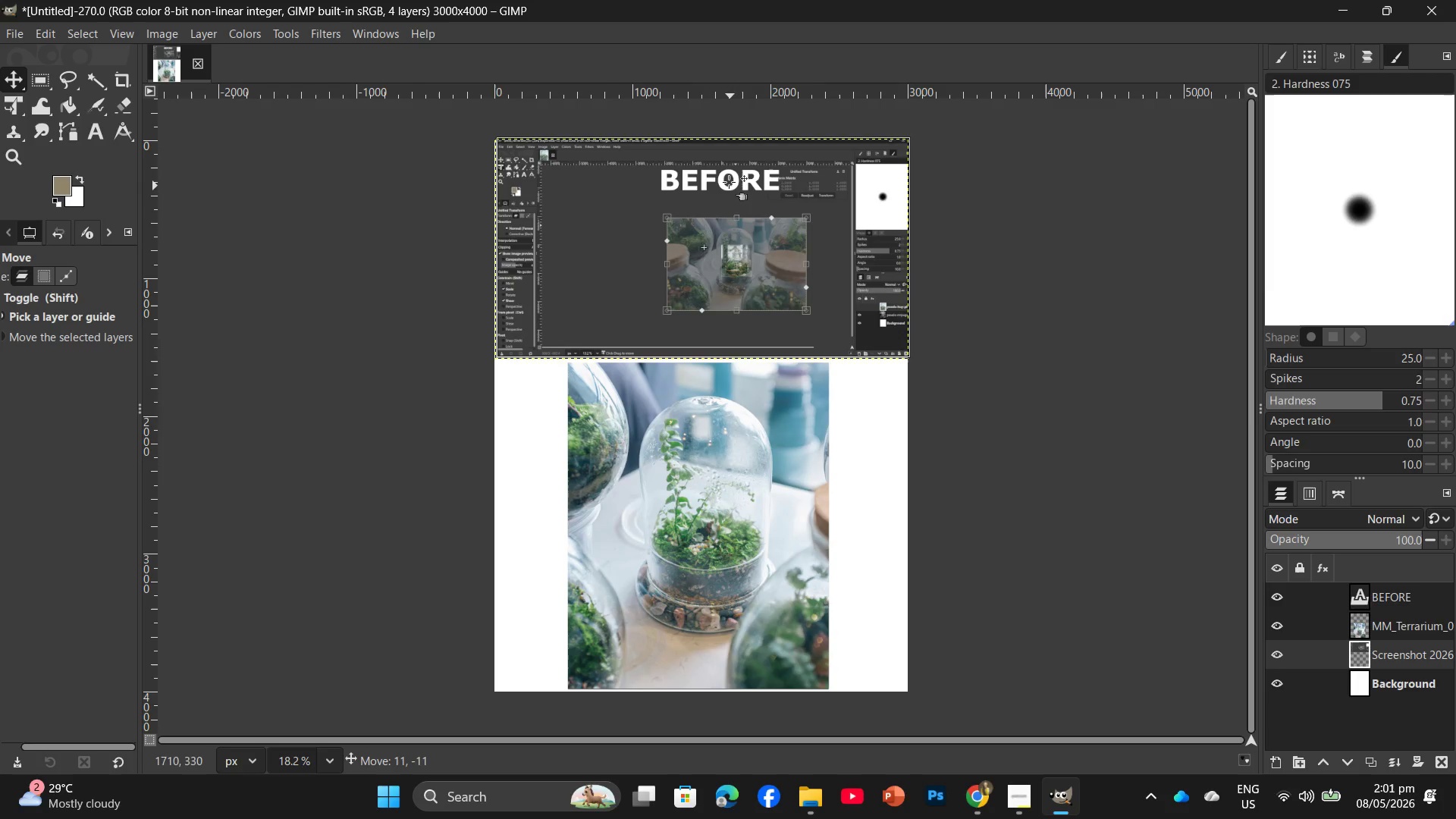 
left_click([707, 185])
 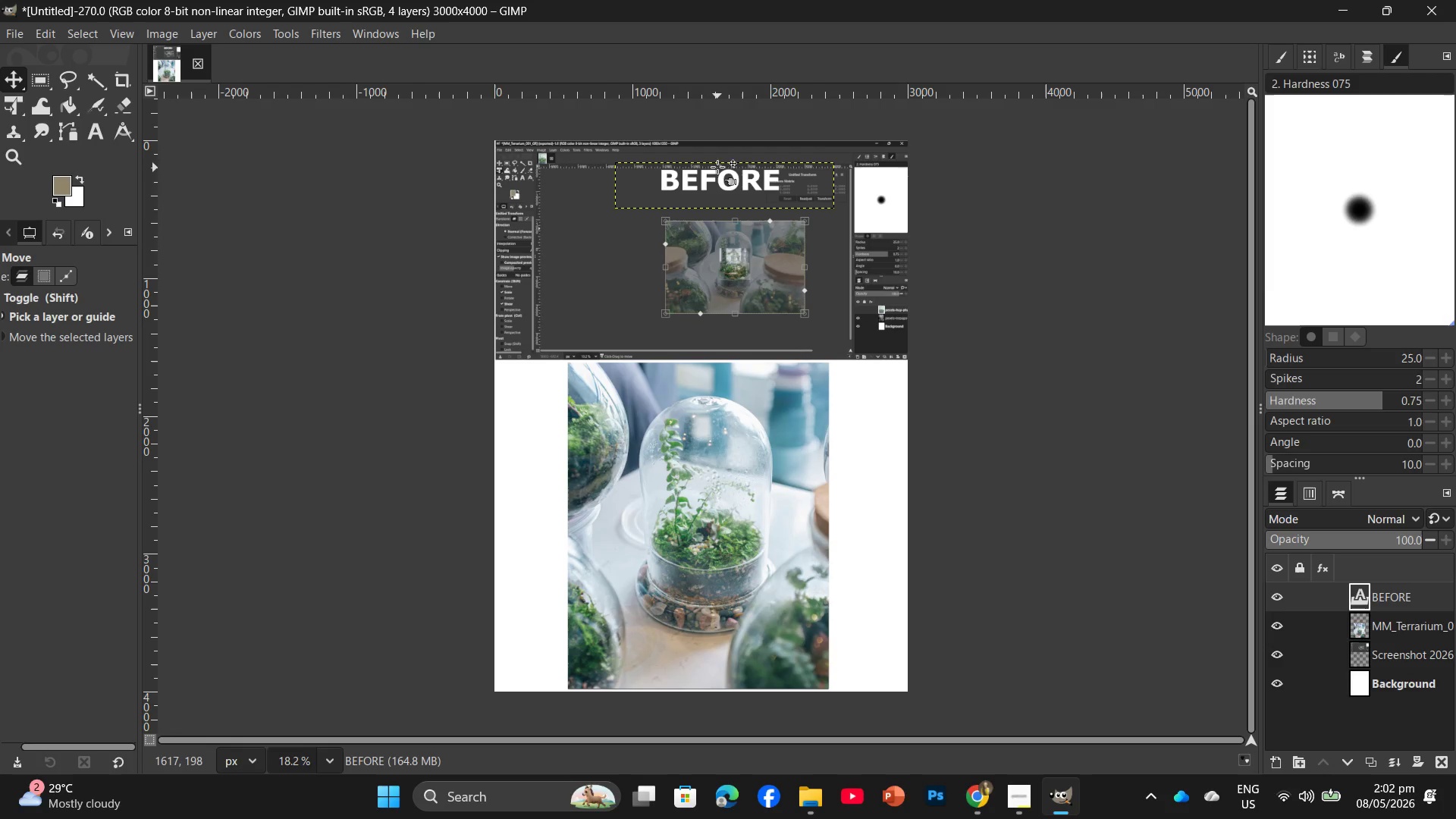 
left_click([718, 164])
 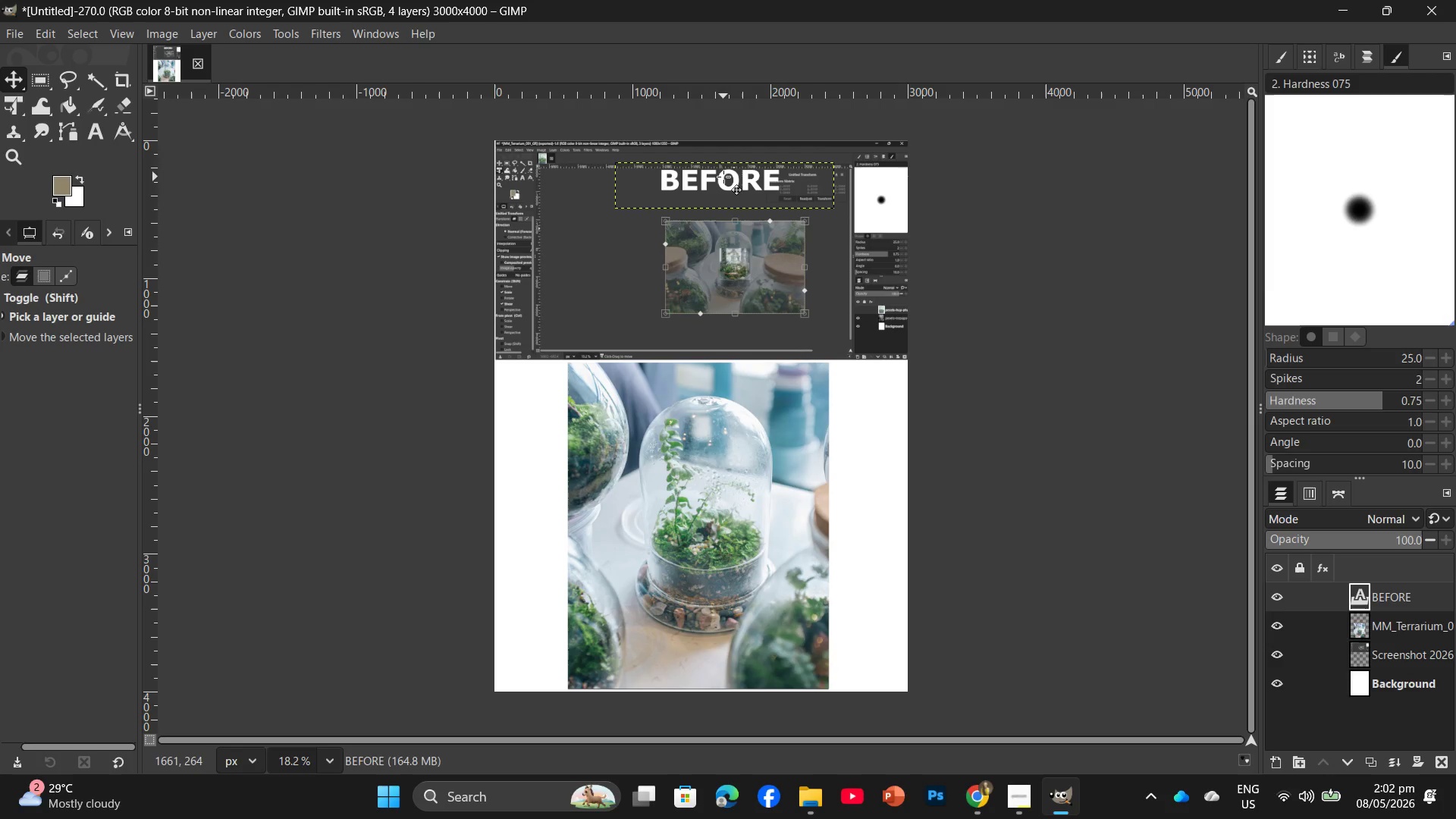 
left_click_drag(start_coordinate=[723, 177], to_coordinate=[698, 184])
 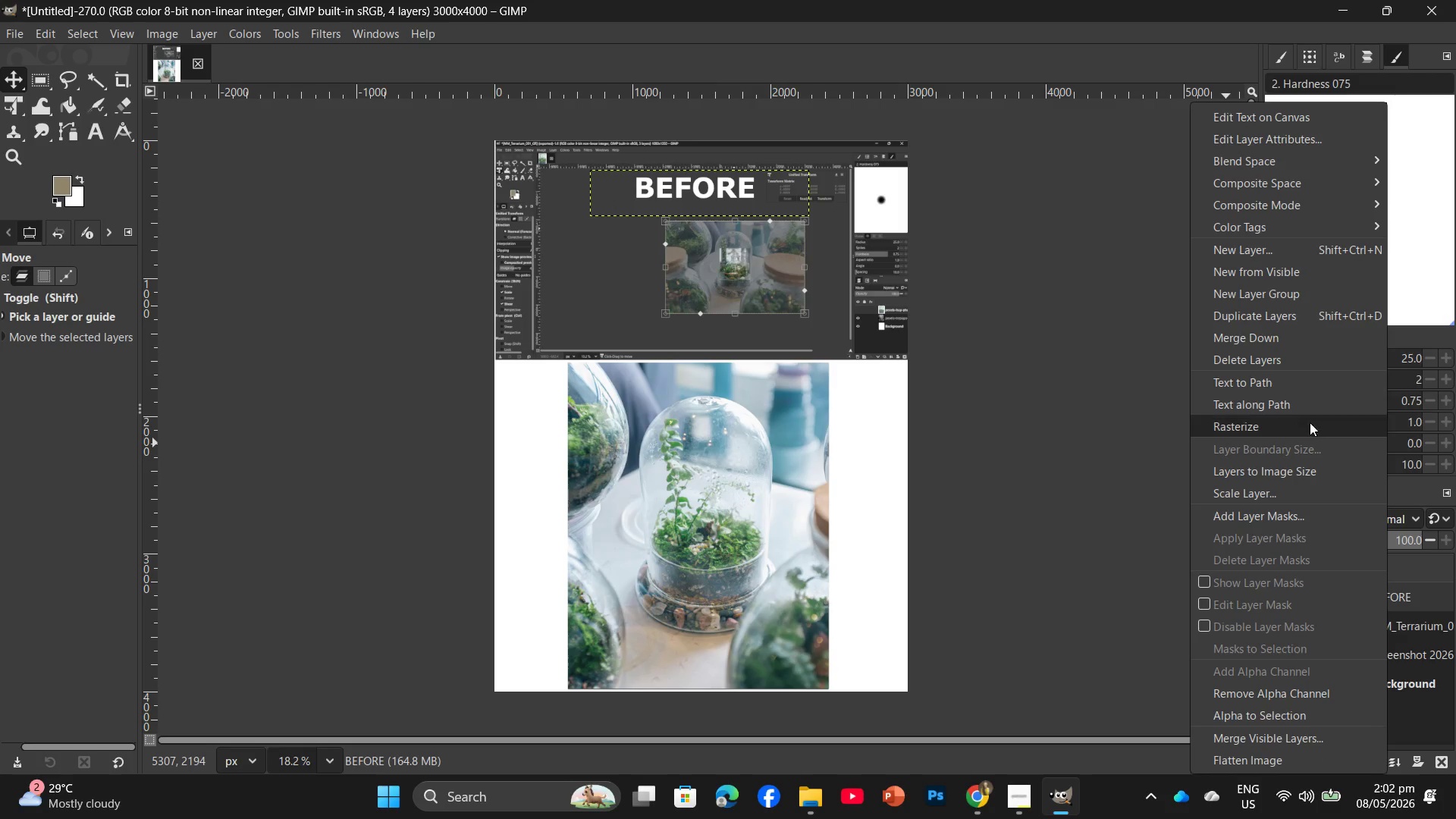 
wait(6.33)
 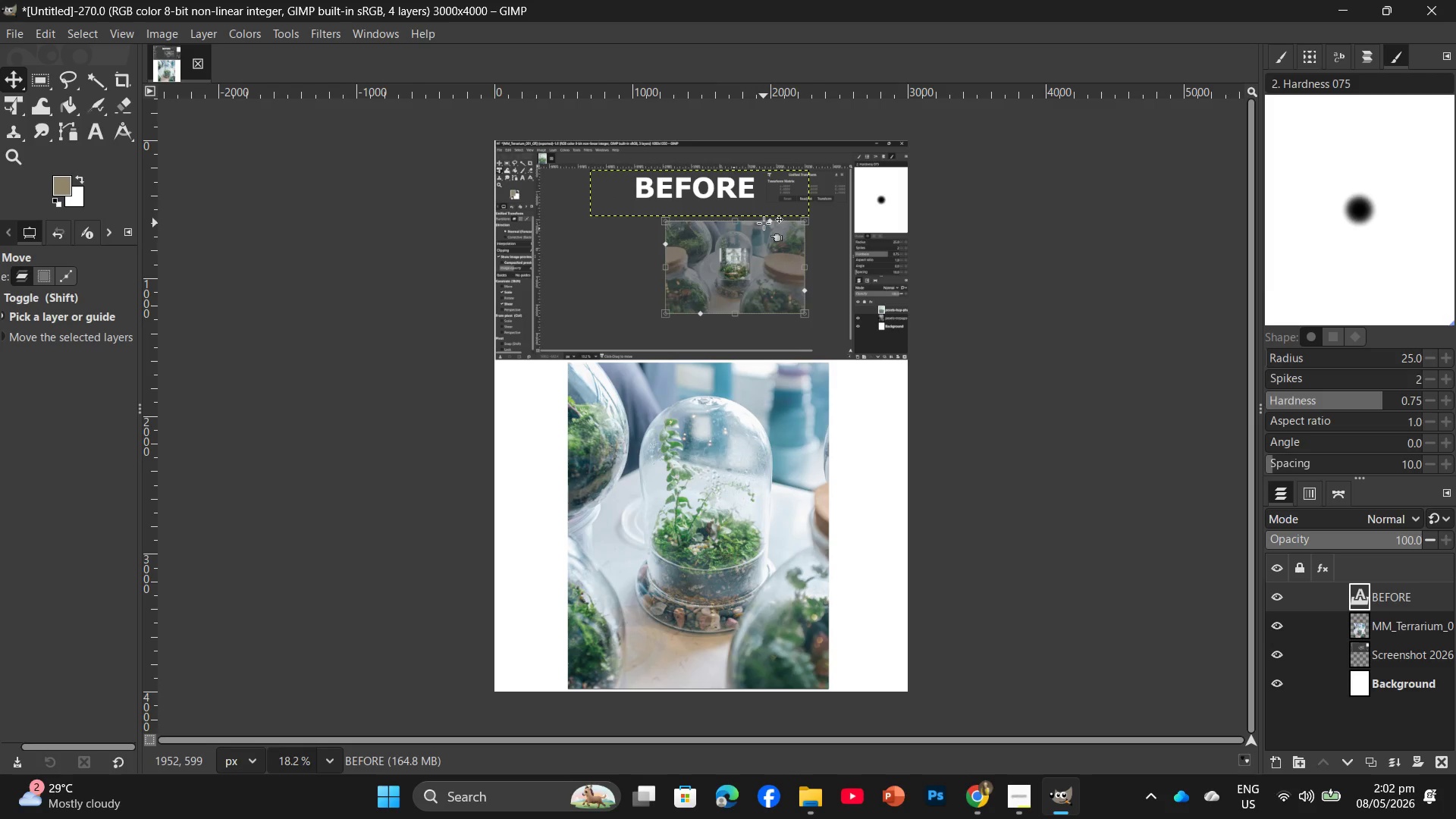 
left_click([1272, 320])
 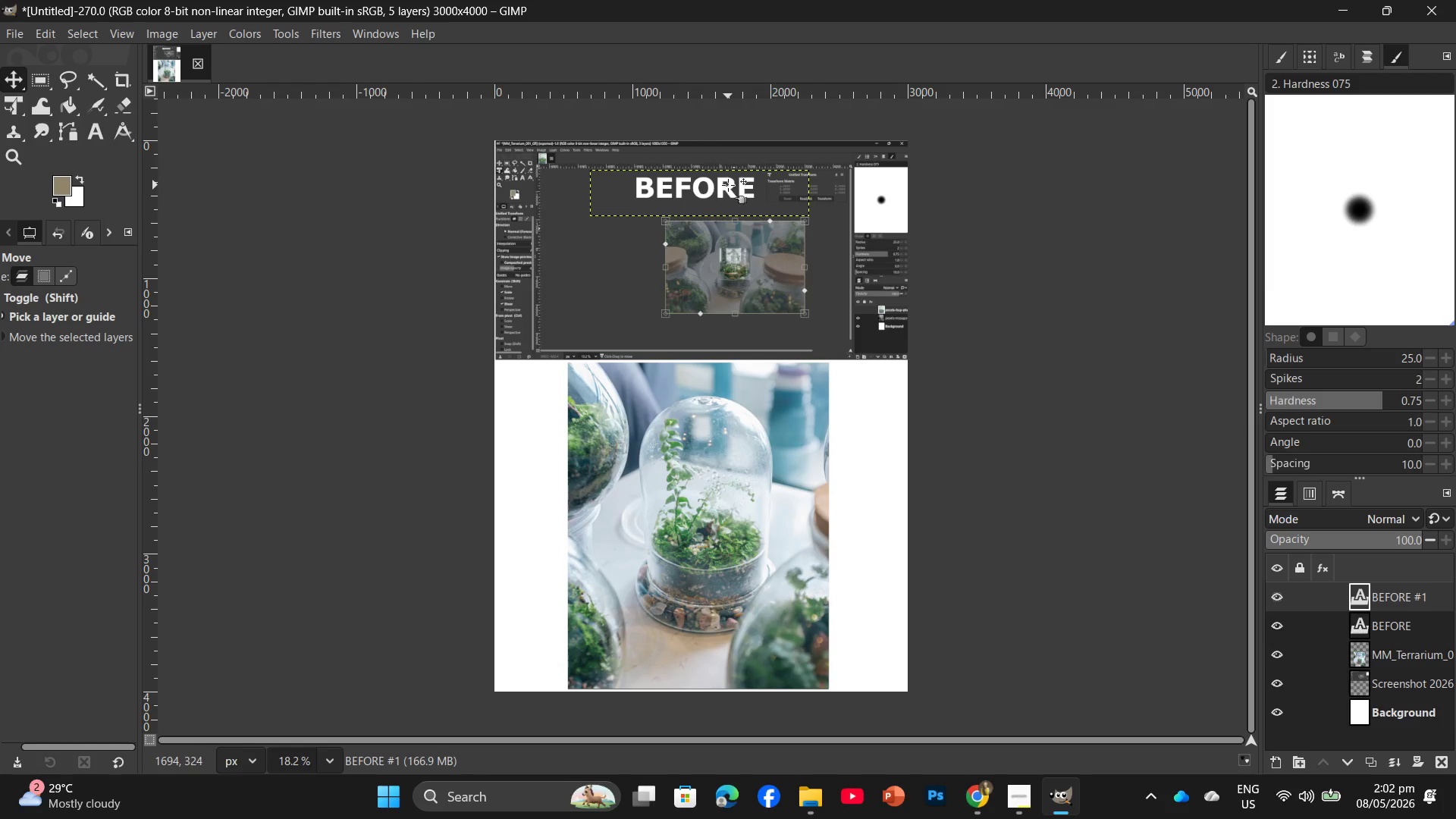 
left_click([728, 185])
 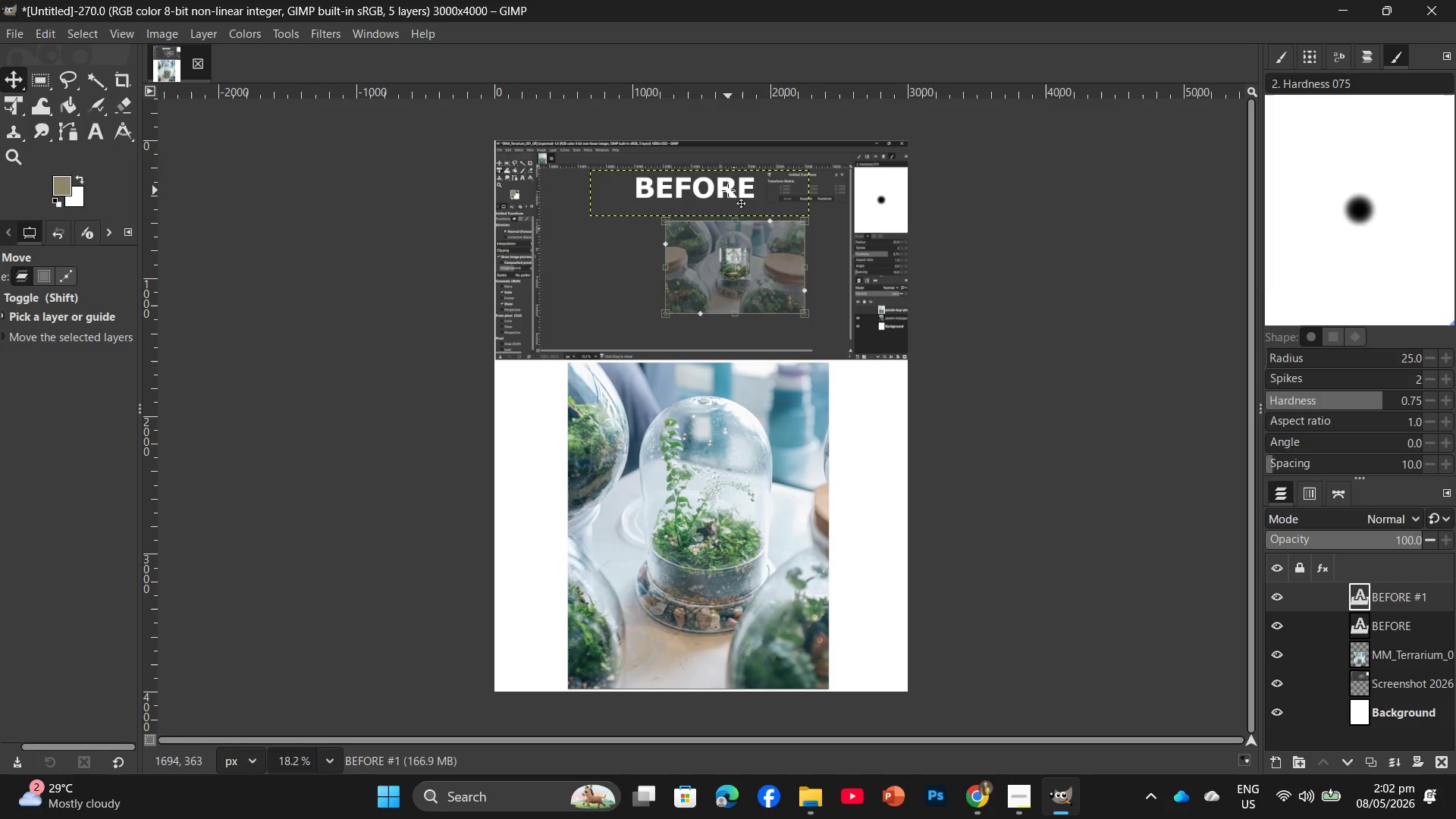 
left_click_drag(start_coordinate=[728, 190], to_coordinate=[721, 388])
 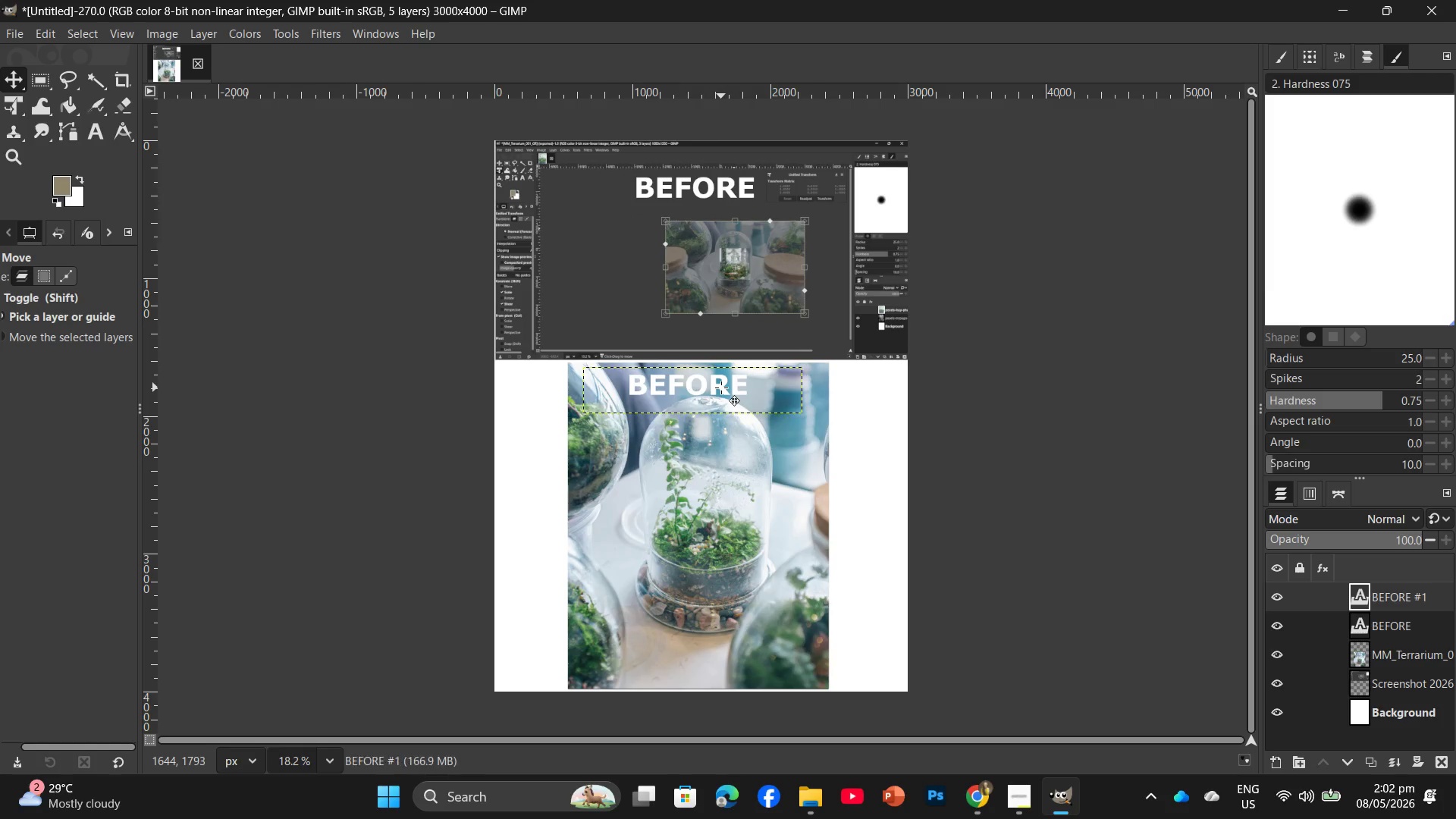 
double_click([721, 388])
 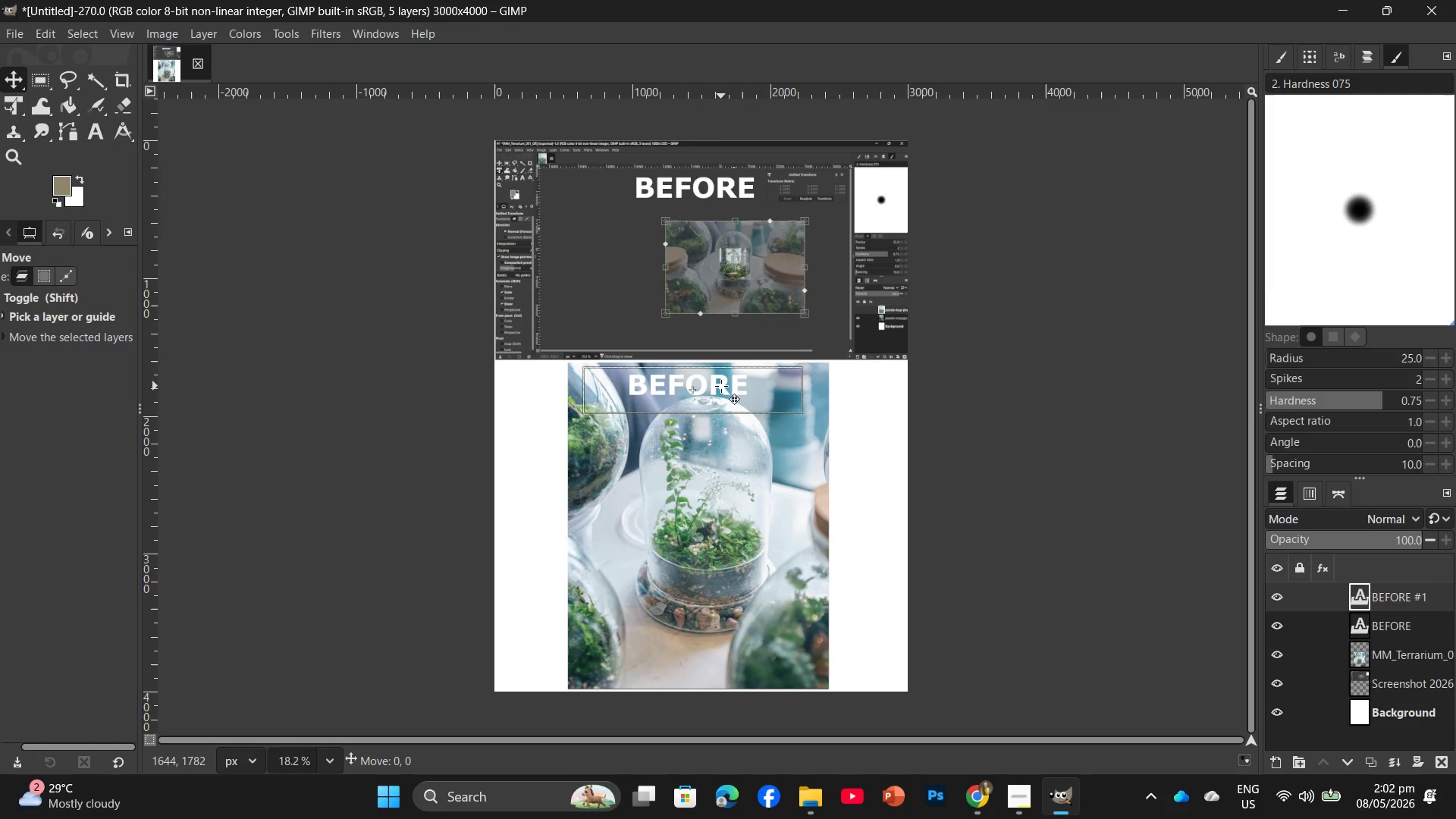 
triple_click([721, 386])
 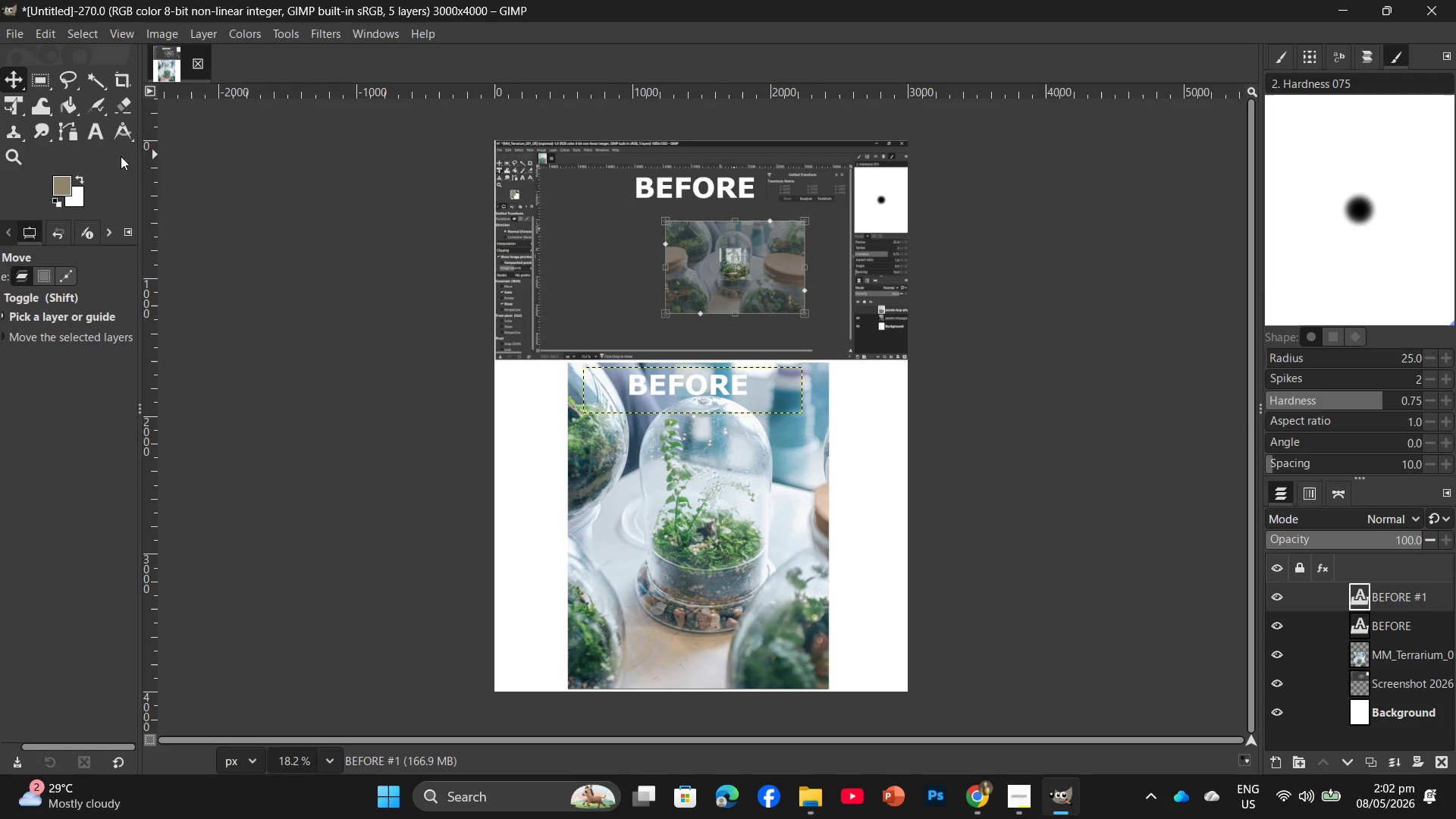 
left_click([99, 136])
 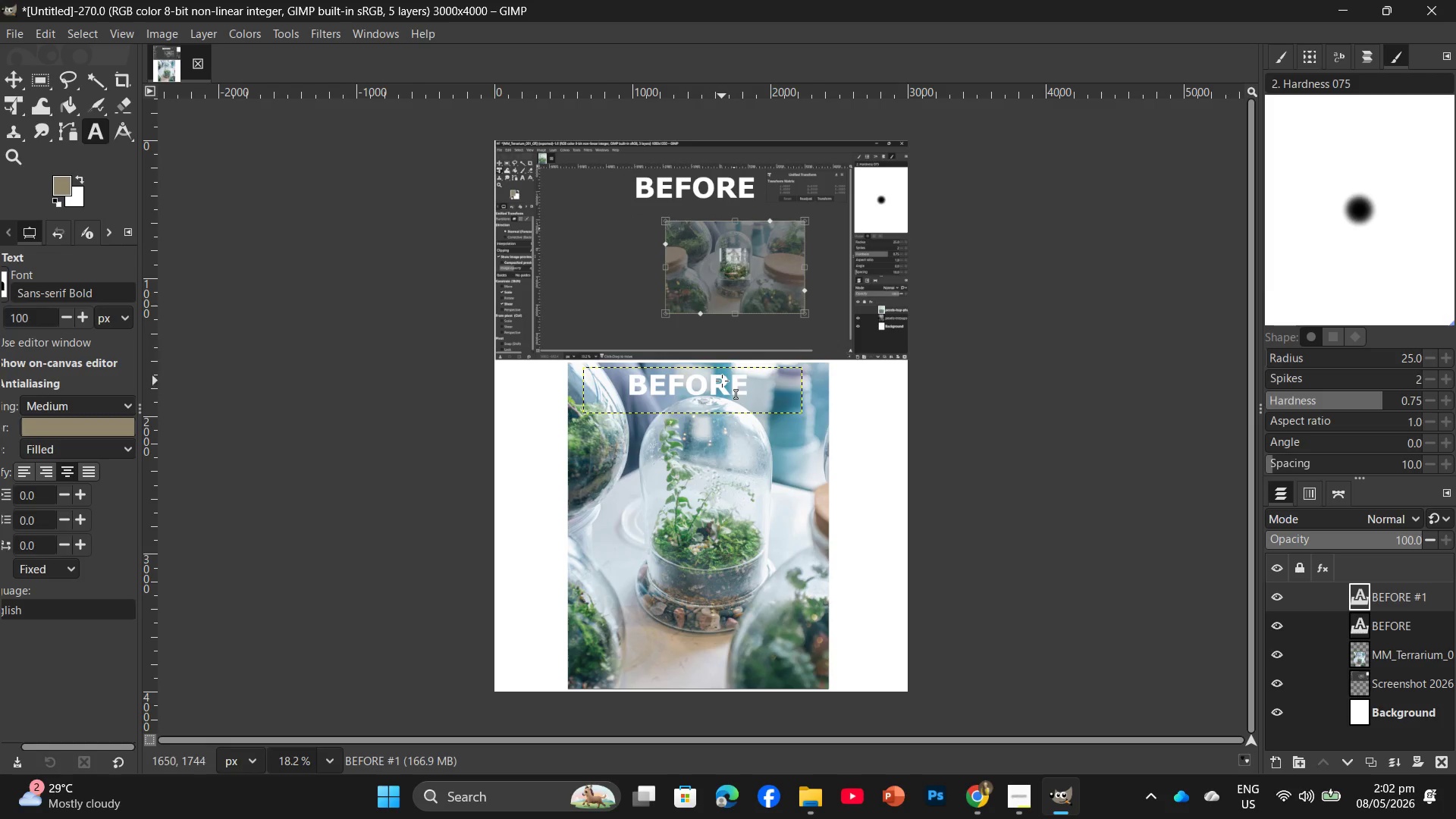 
double_click([722, 379])
 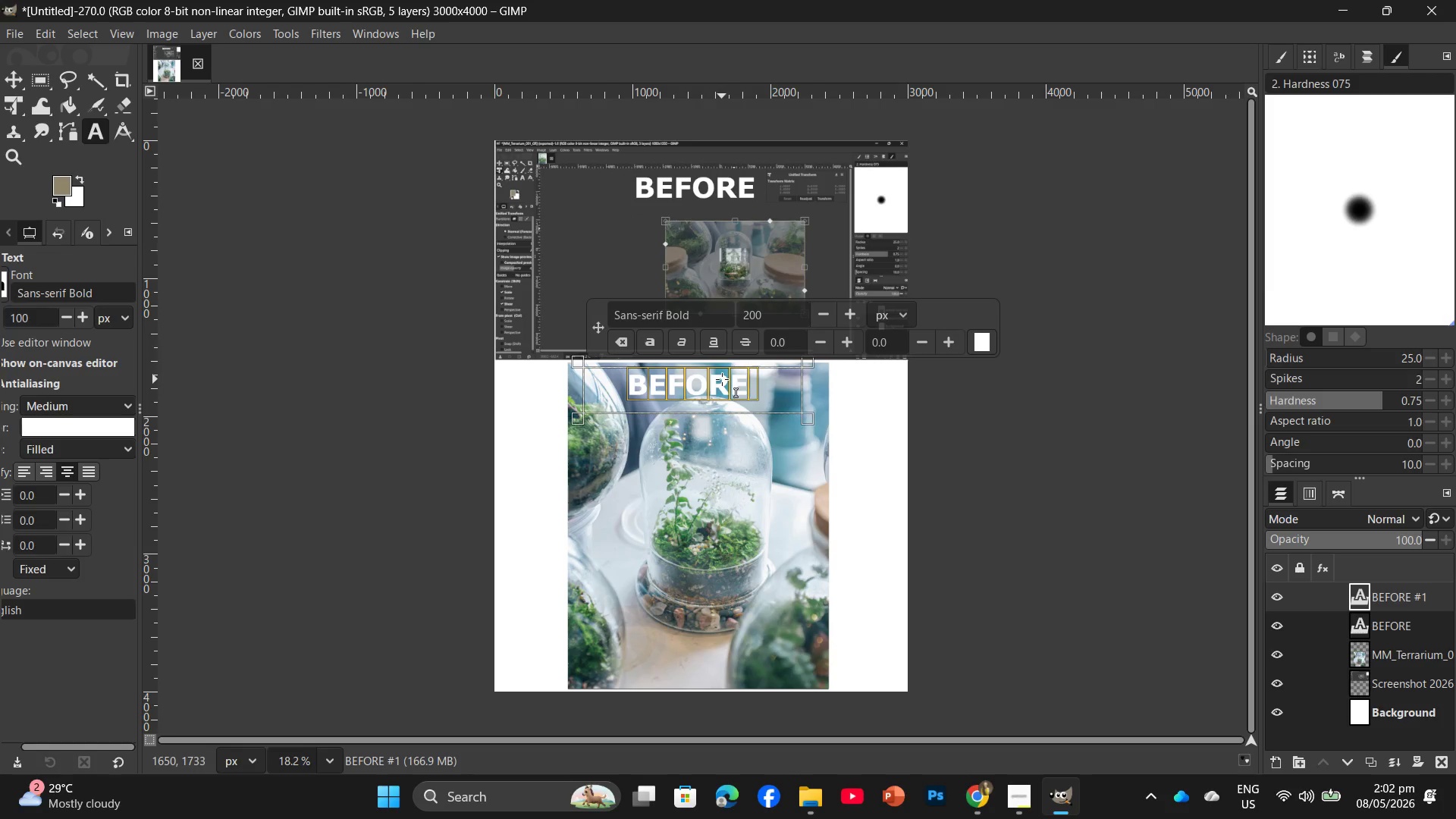 
triple_click([722, 379])
 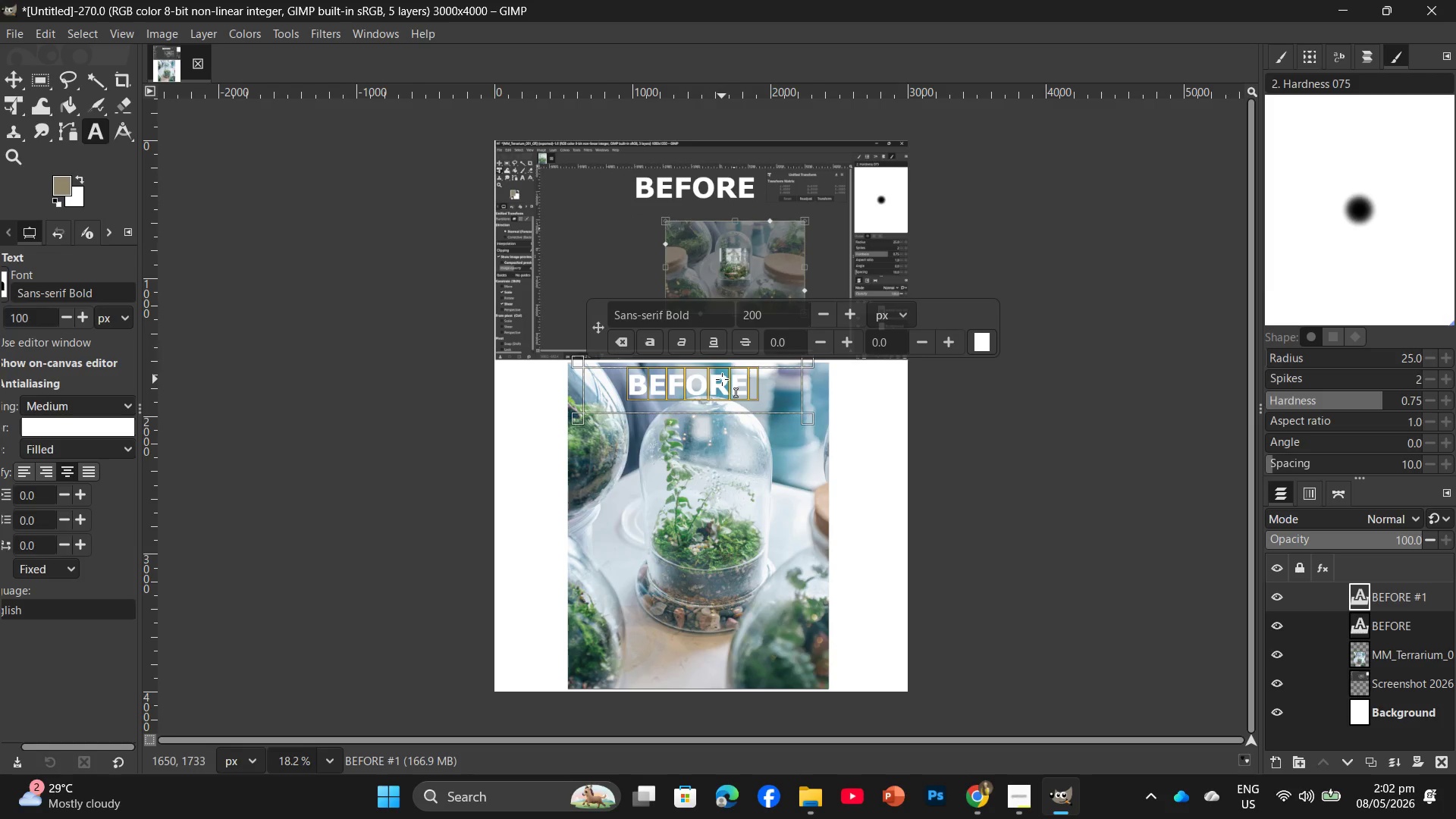 
type(AFTER)
 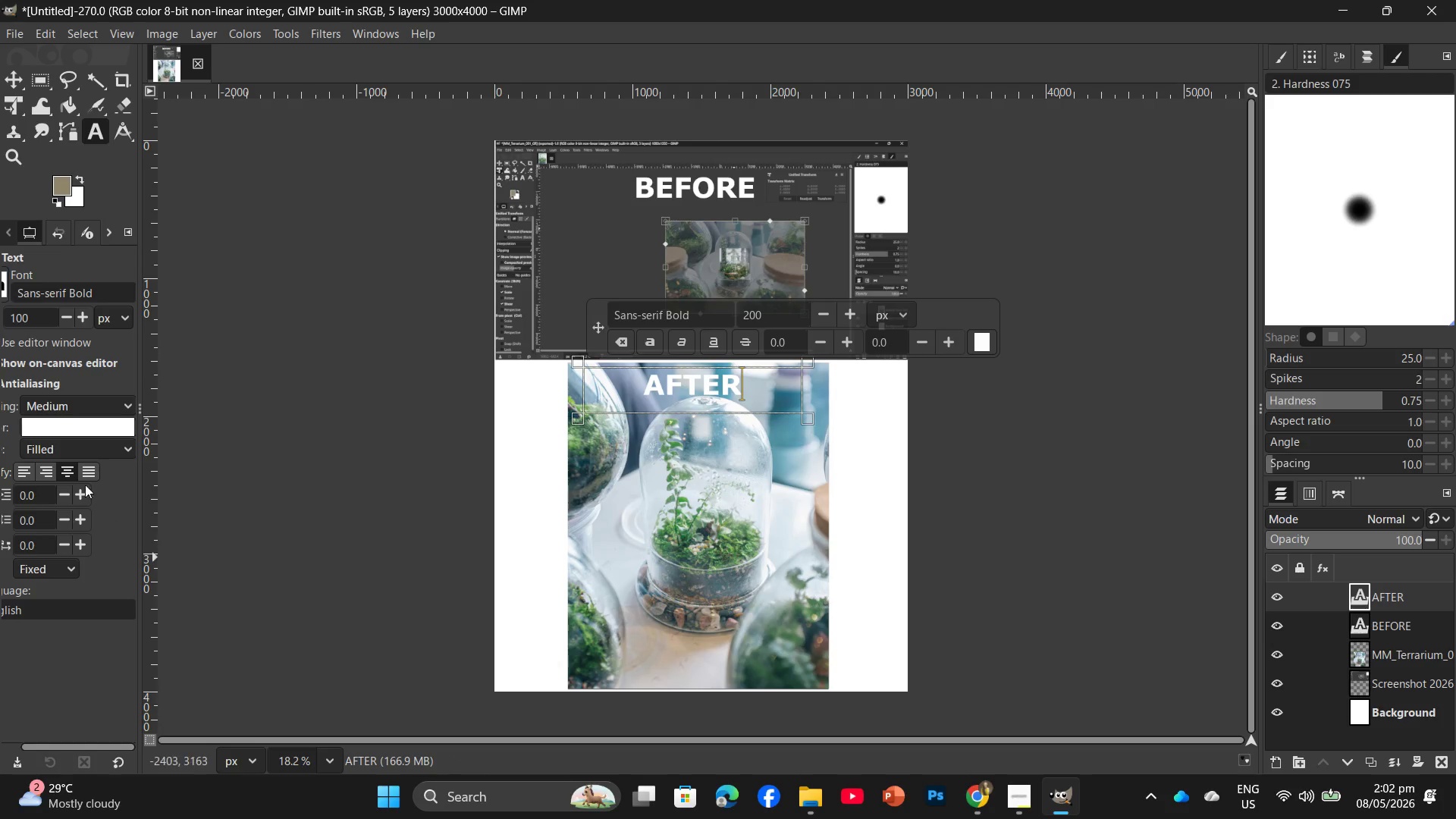 
left_click([91, 431])
 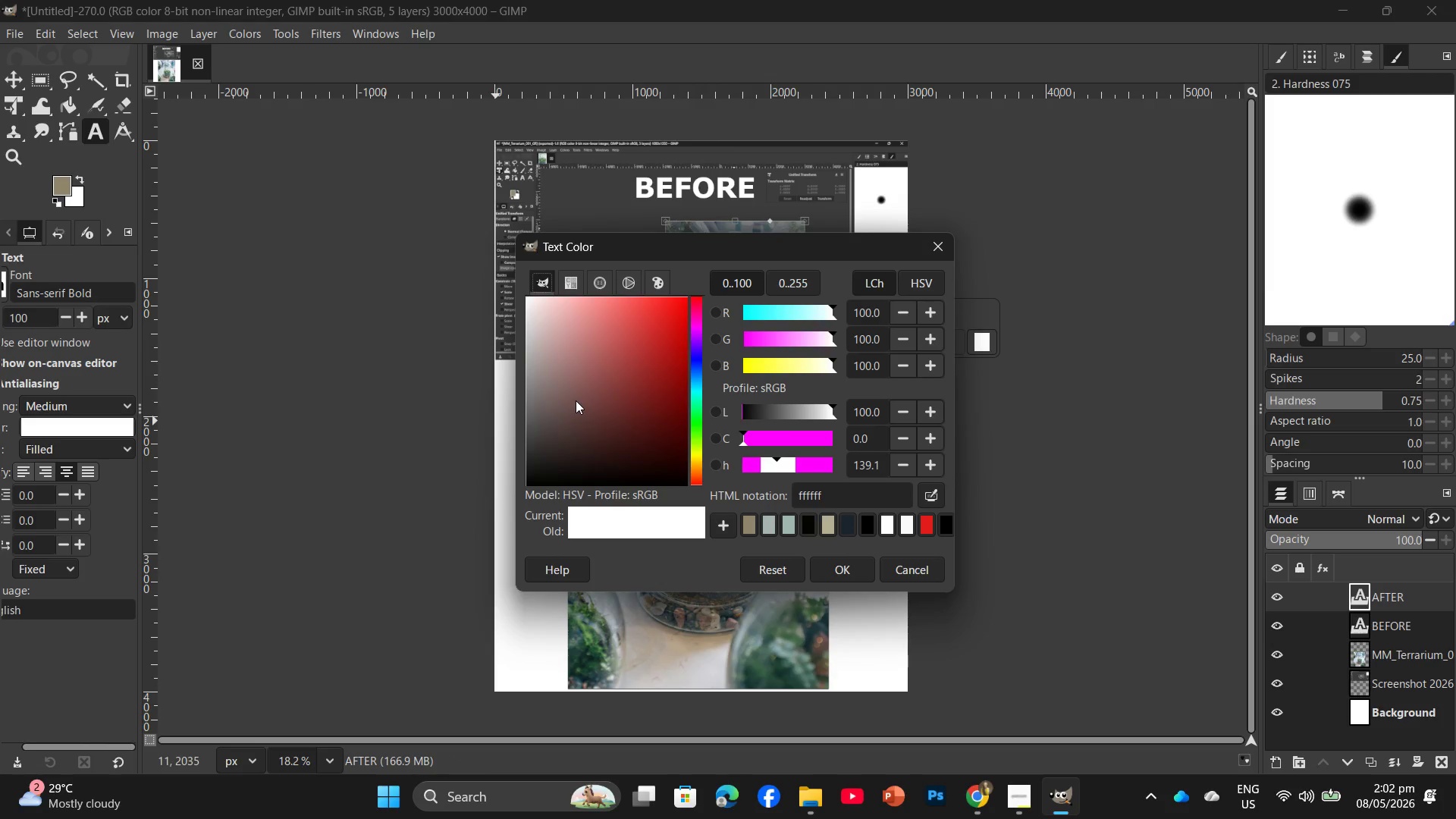 
left_click_drag(start_coordinate=[576, 397], to_coordinate=[527, 504])
 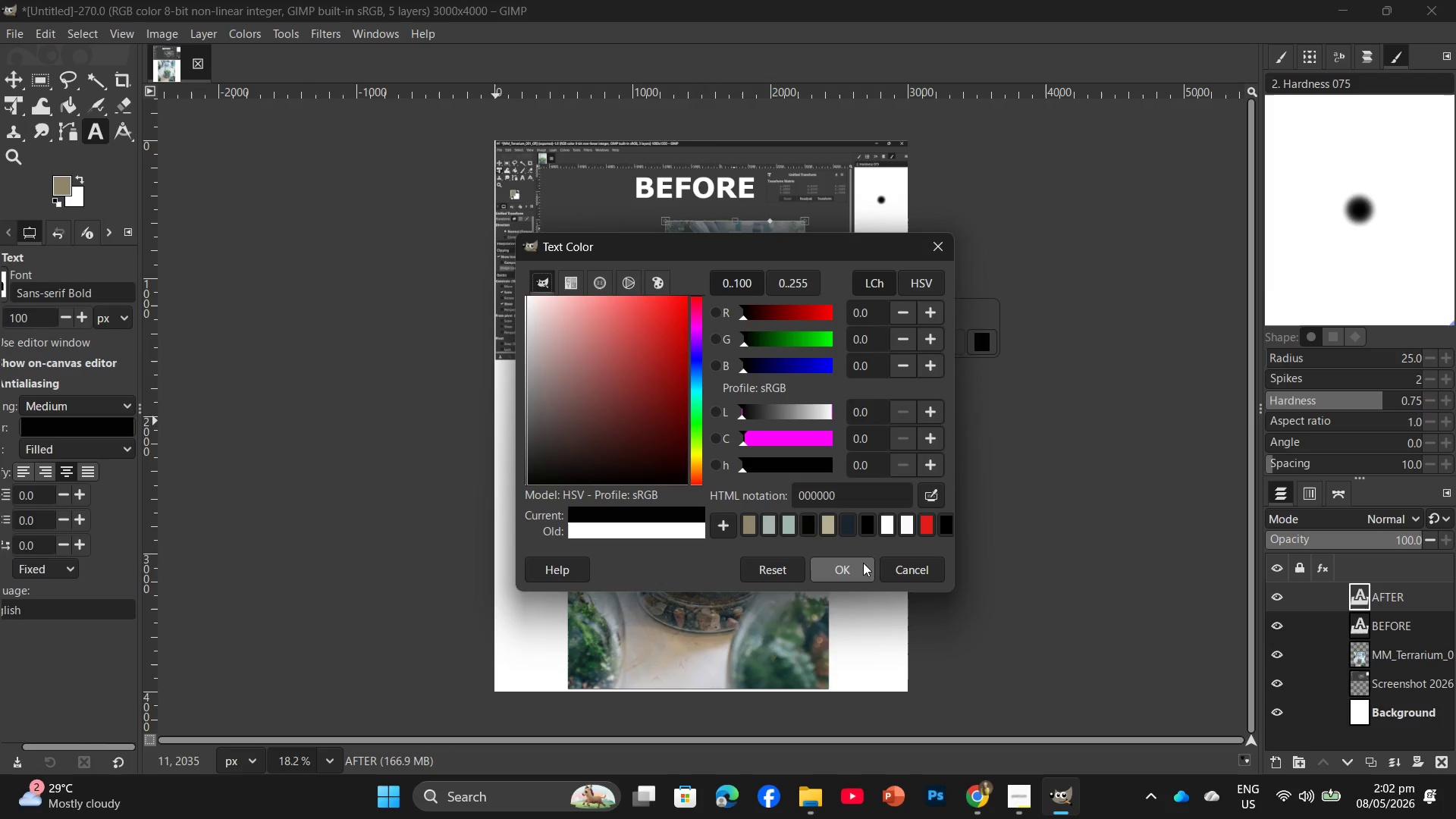 
left_click([856, 567])
 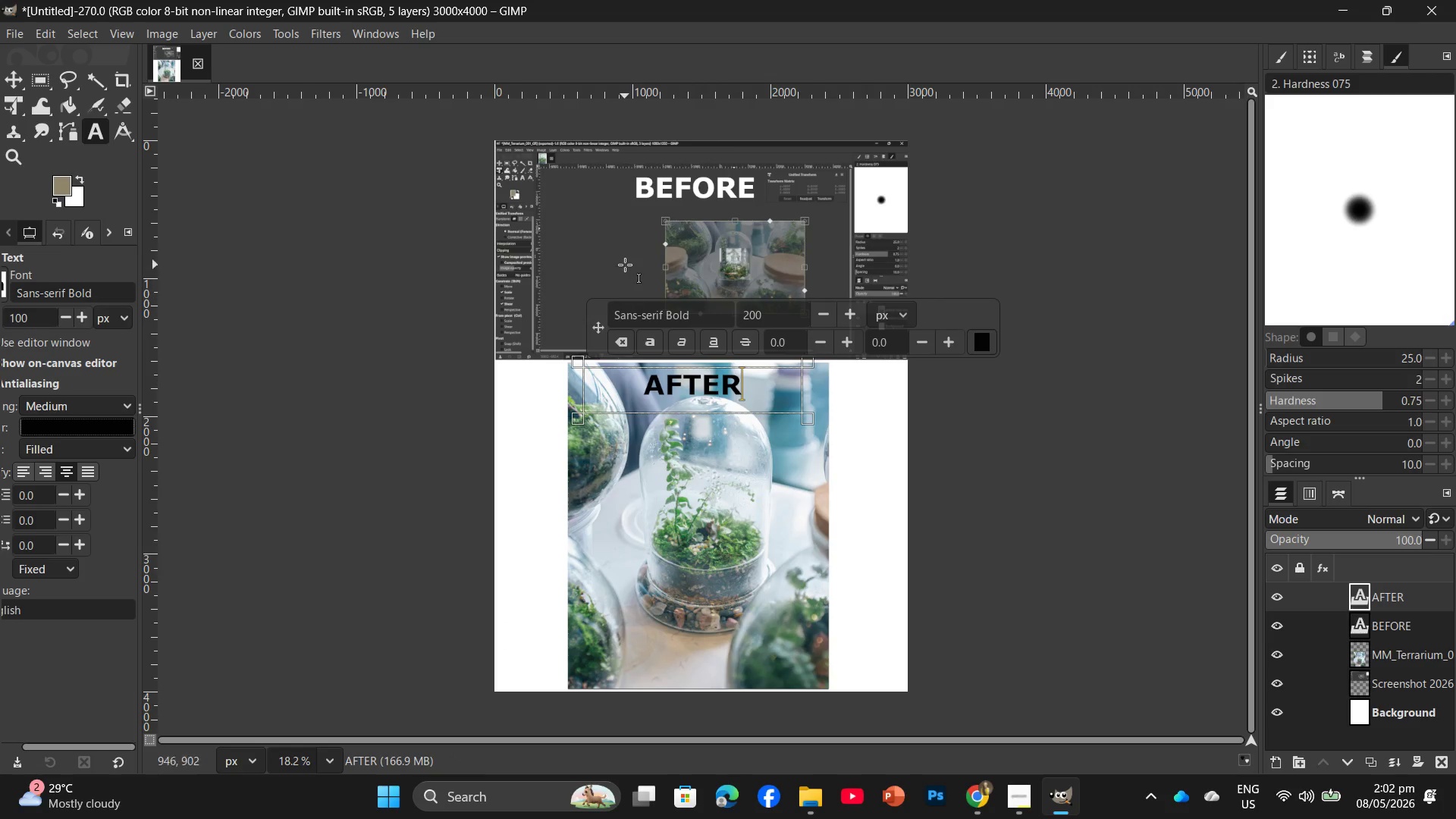 
wait(5.14)
 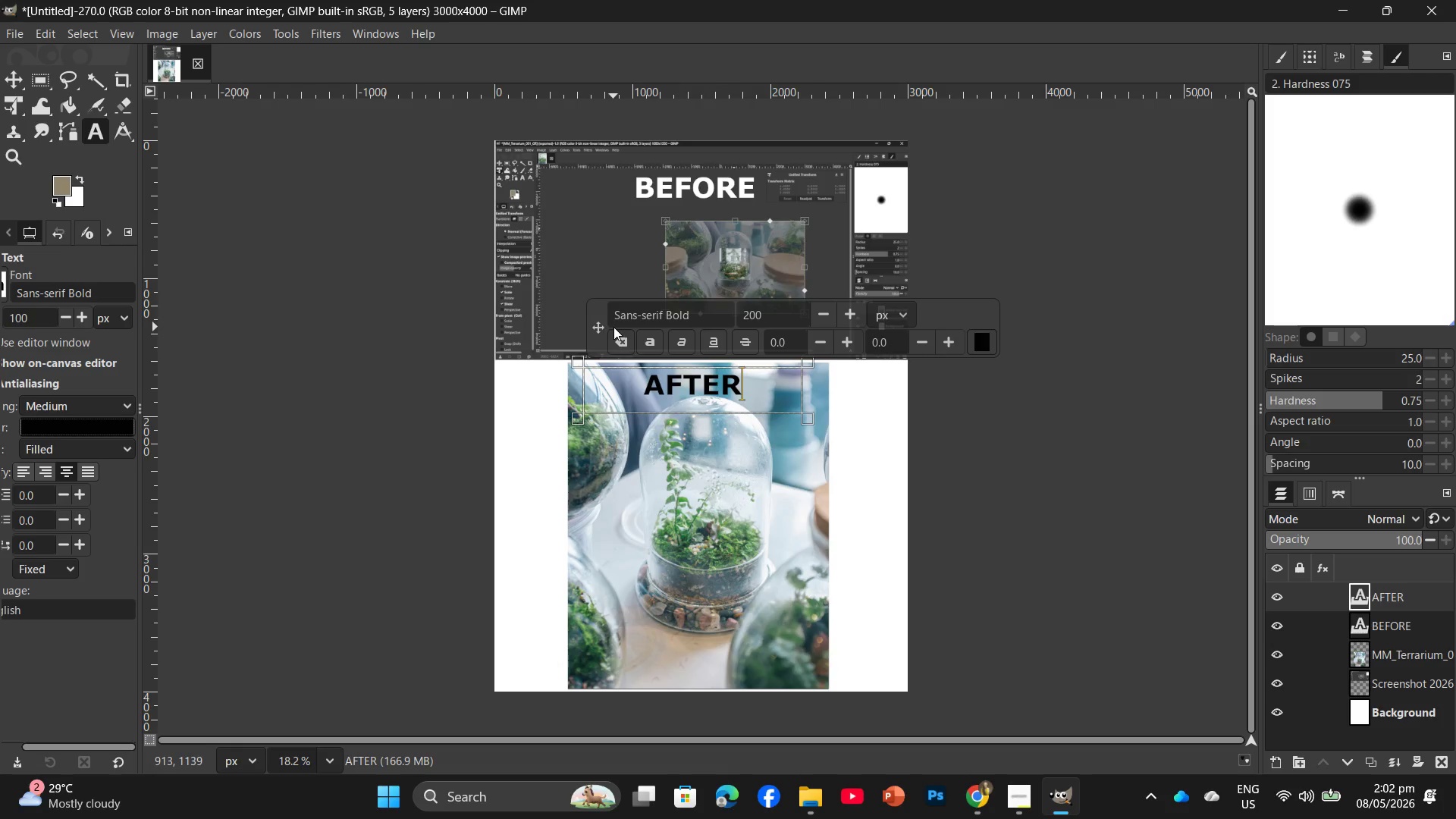 
key(Control+Shift+E)
 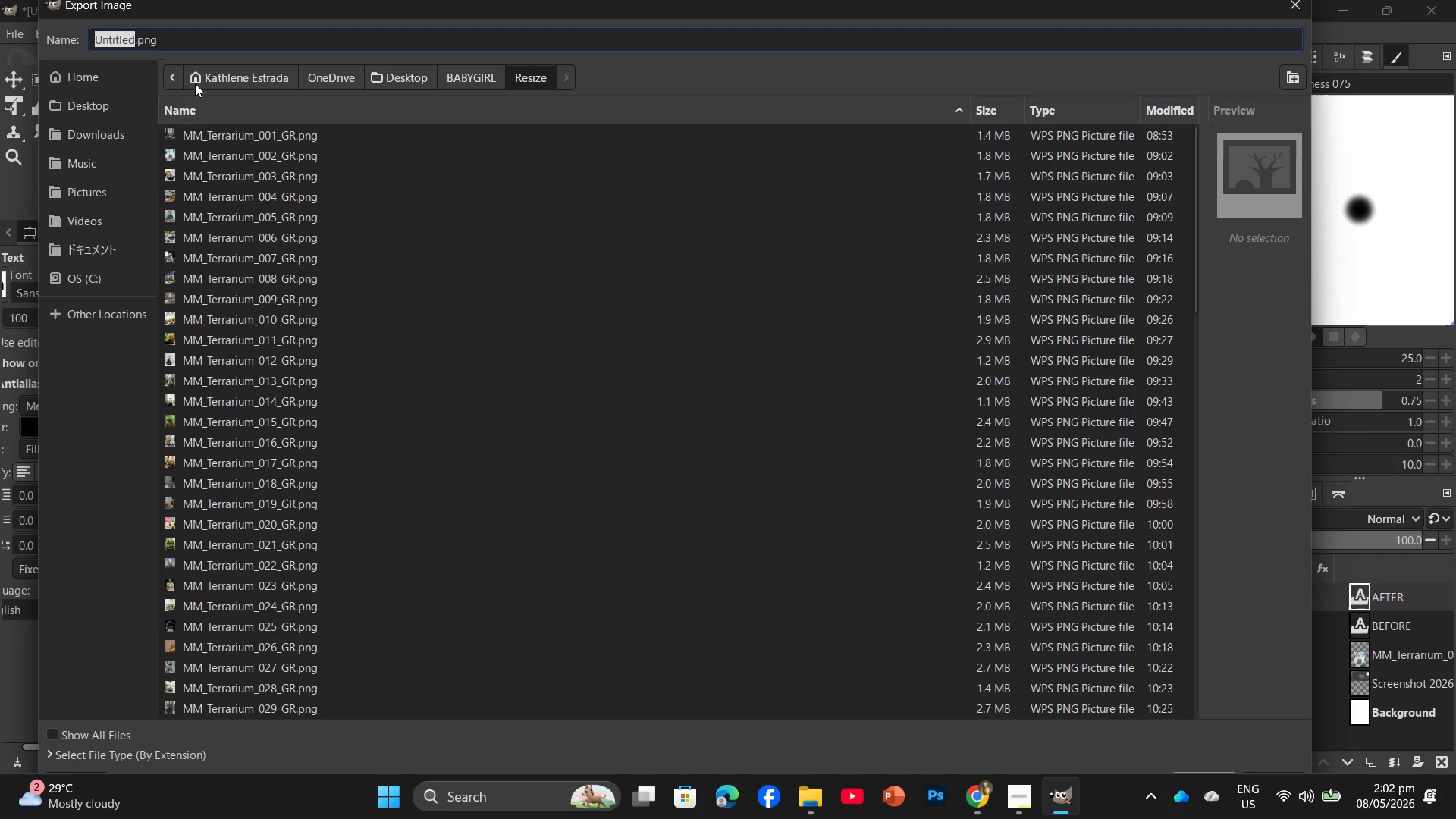 
left_click([95, 111])
 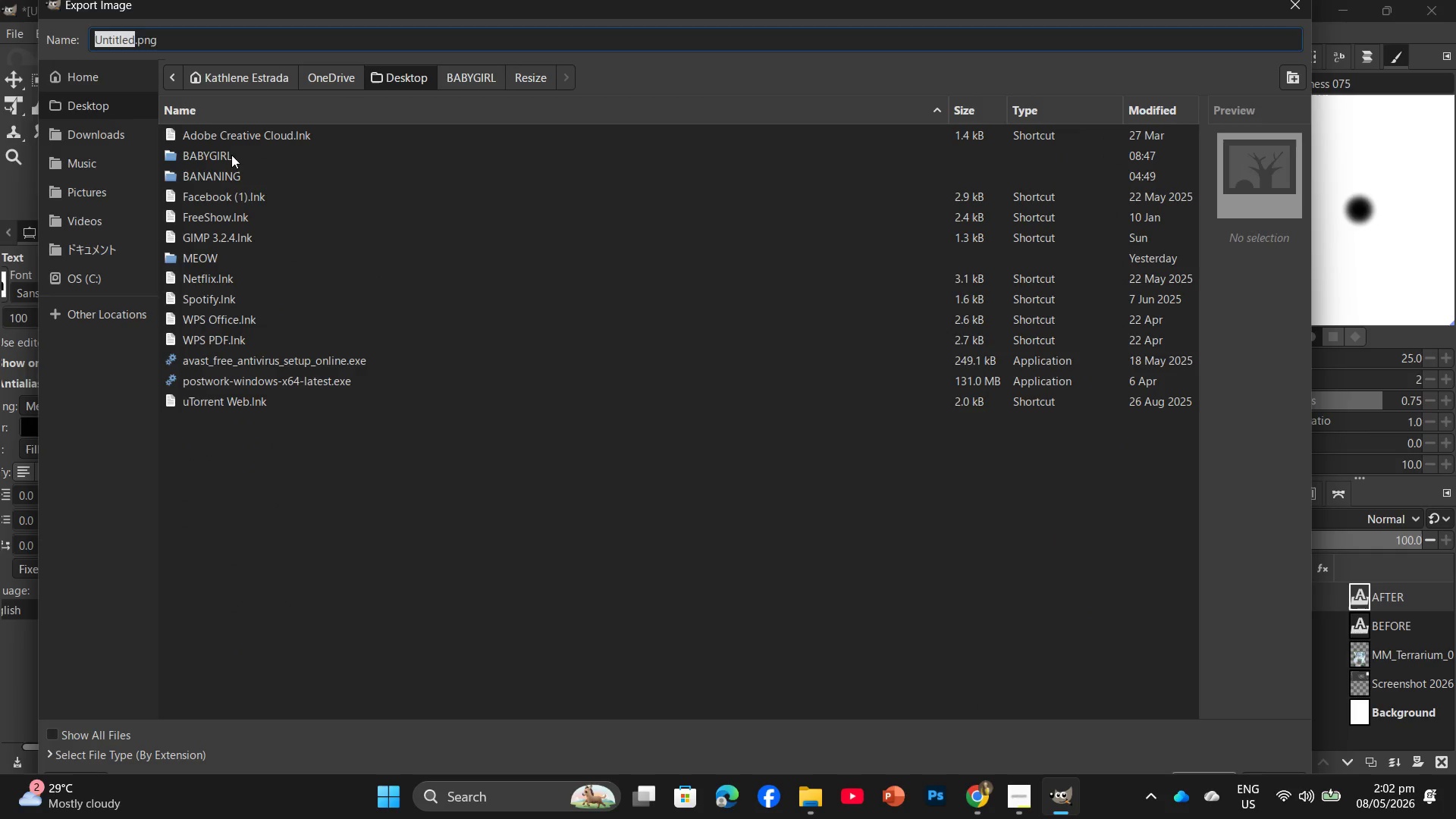 
double_click([231, 155])
 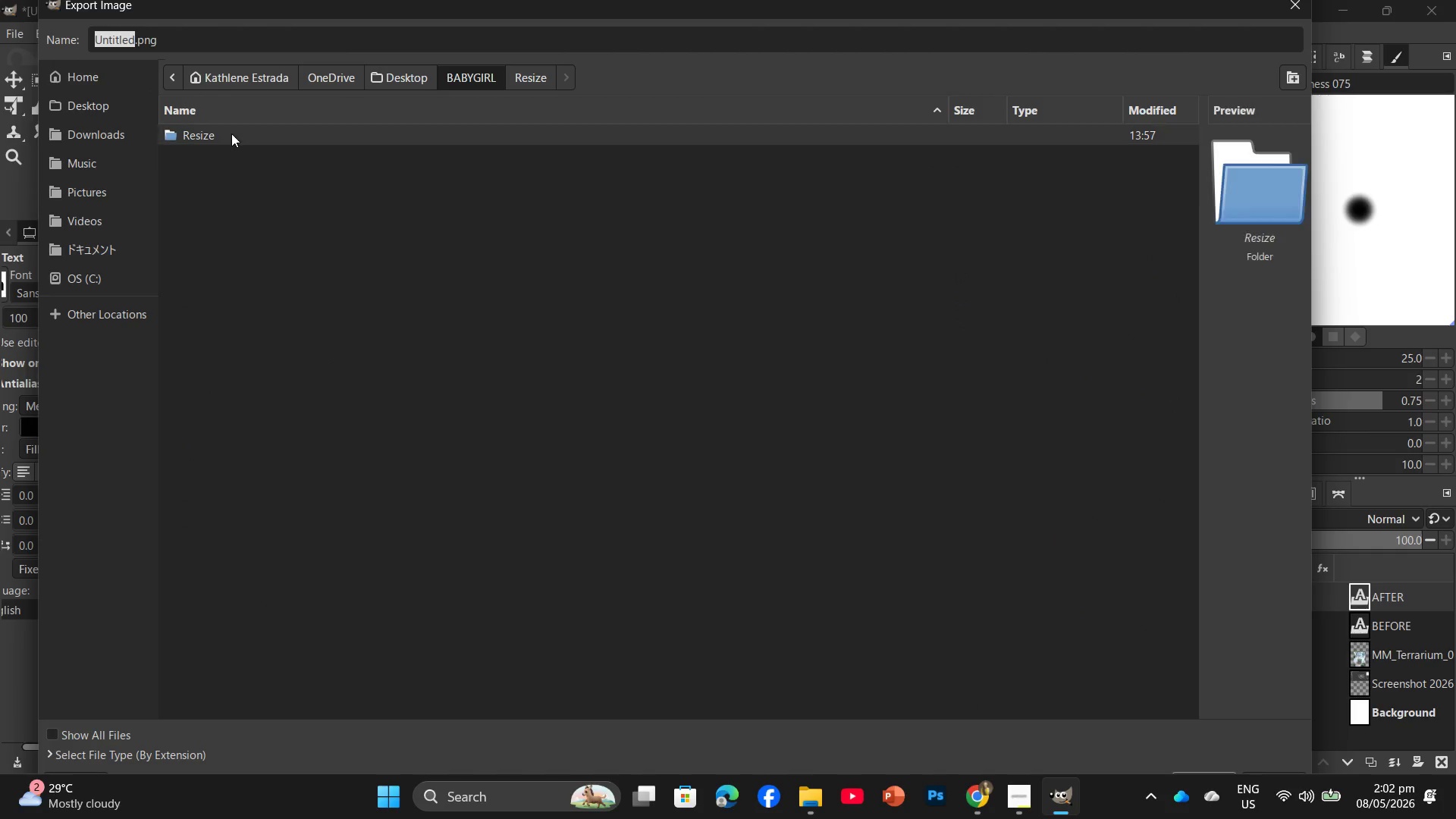 
double_click([231, 133])
 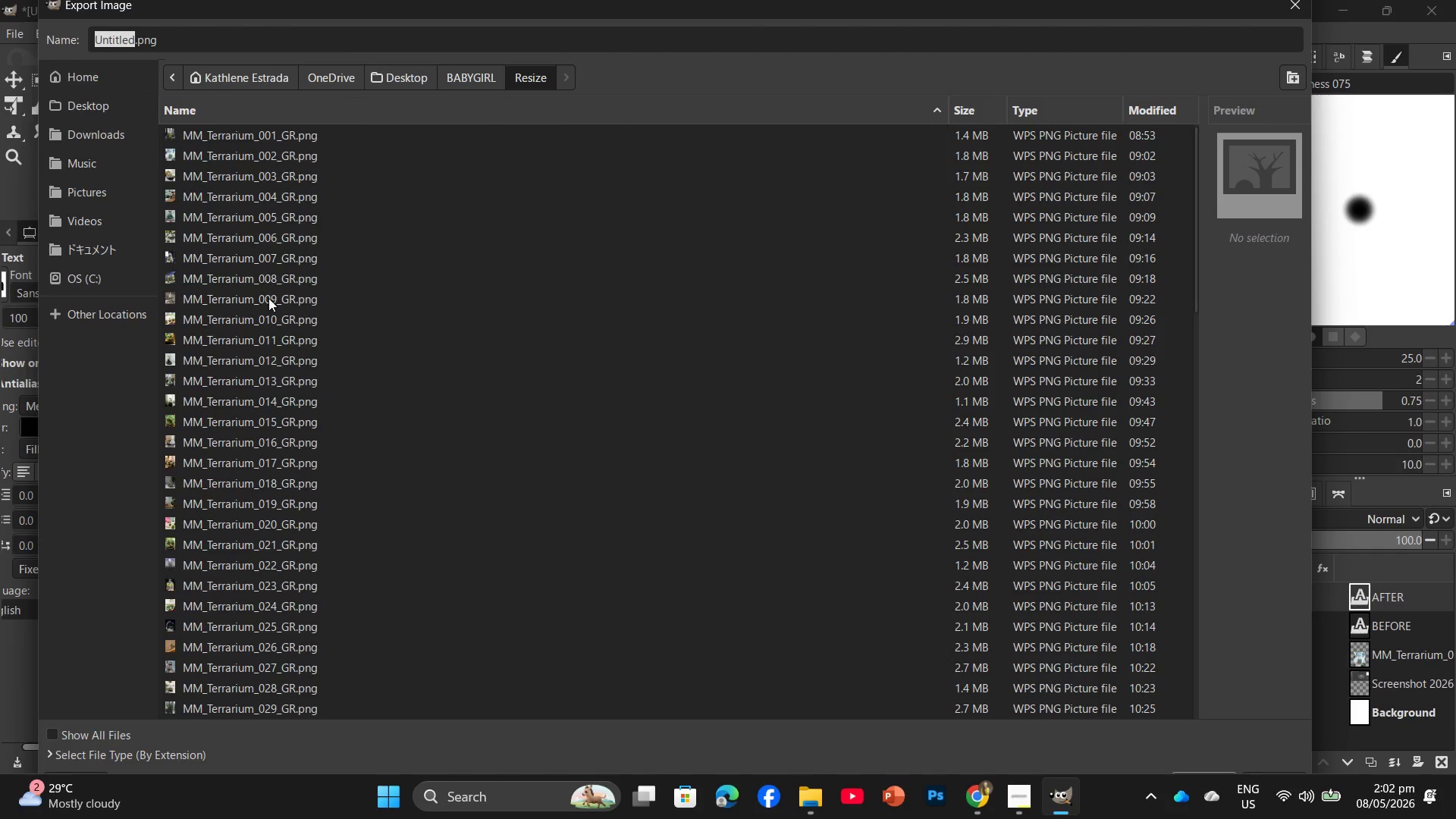 
scroll: coordinate [267, 281], scroll_direction: down, amount: 1.0
 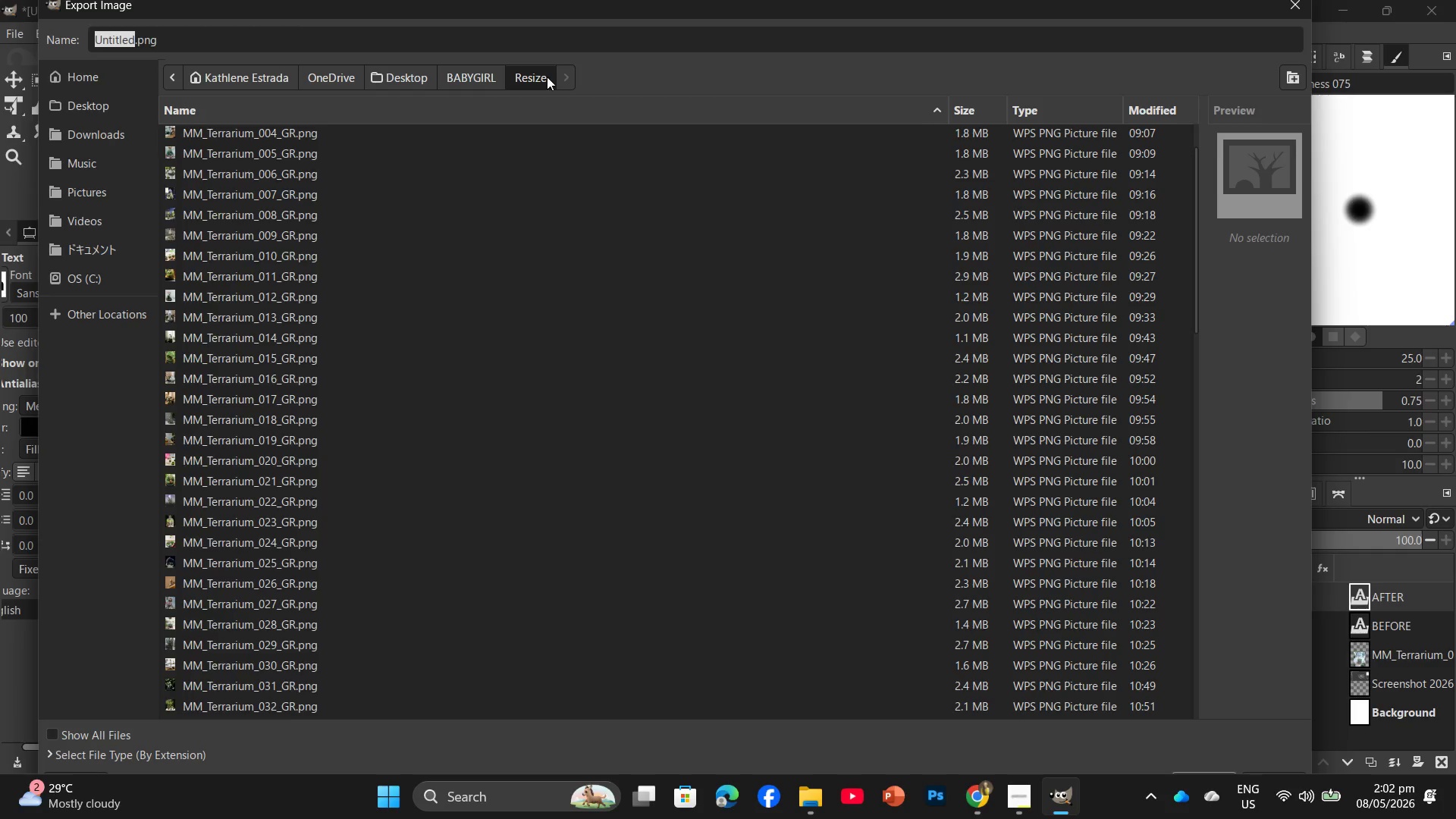 
left_click([488, 71])
 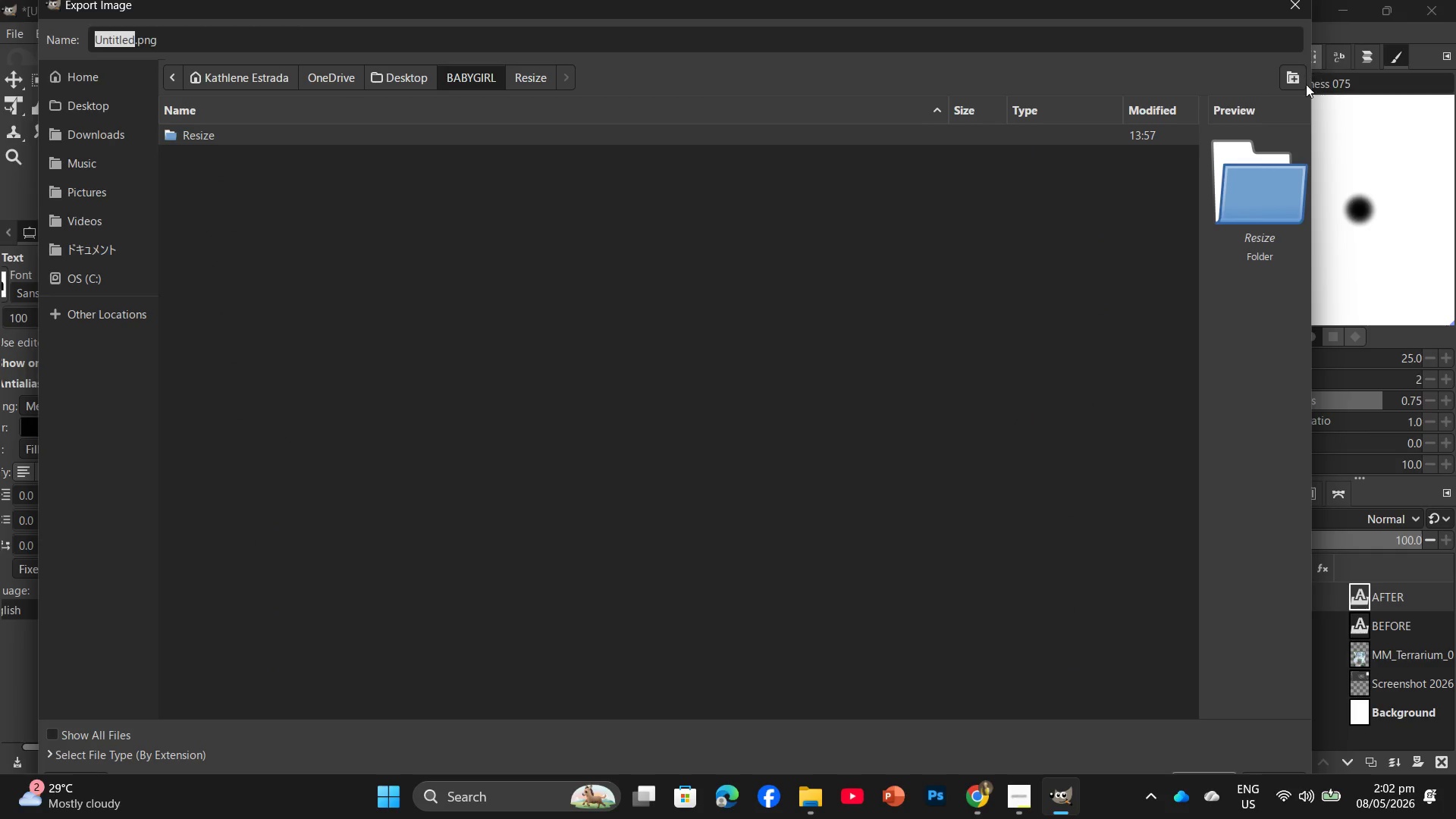 
left_click([1298, 84])
 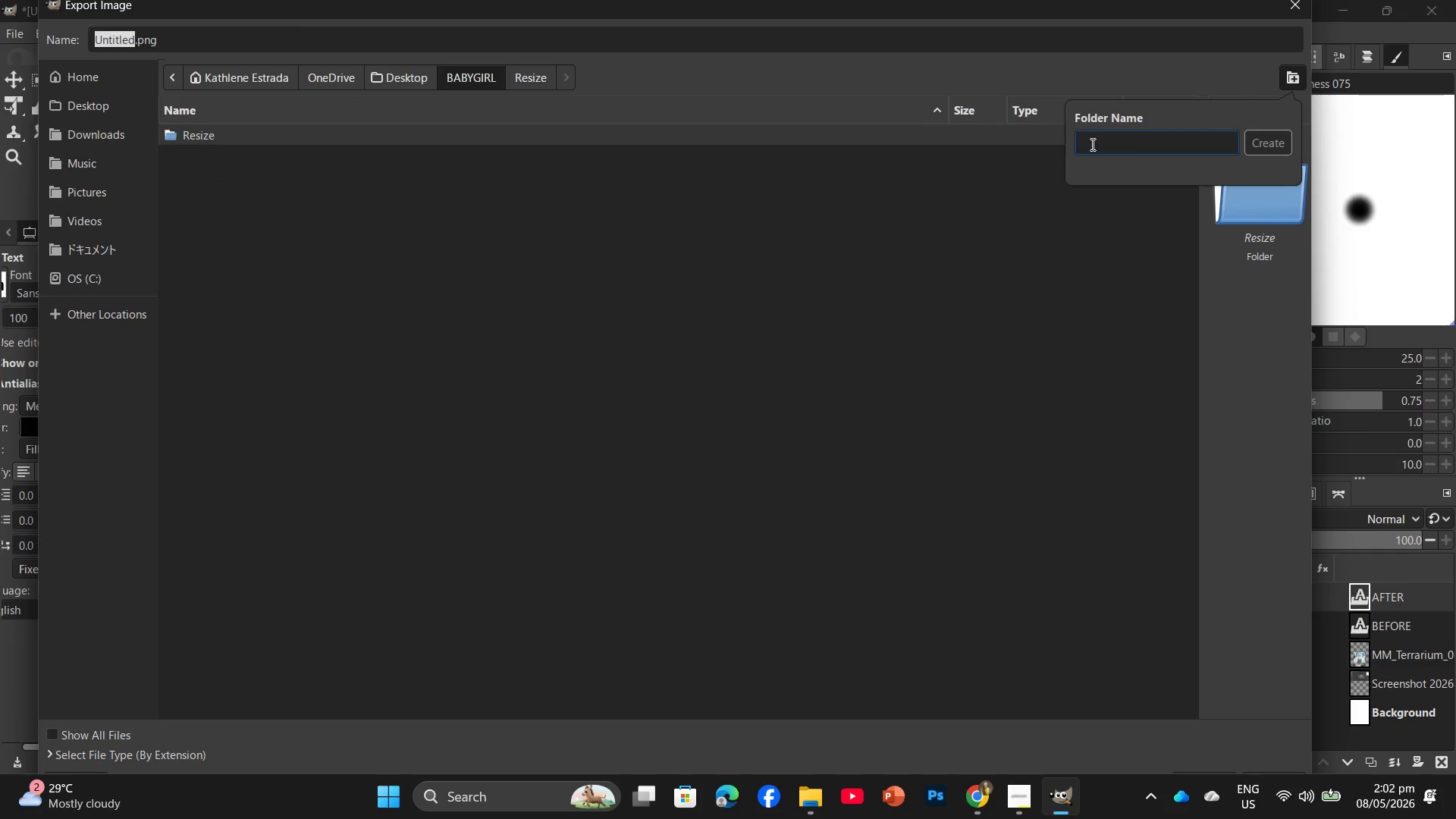 
type(BNF)
 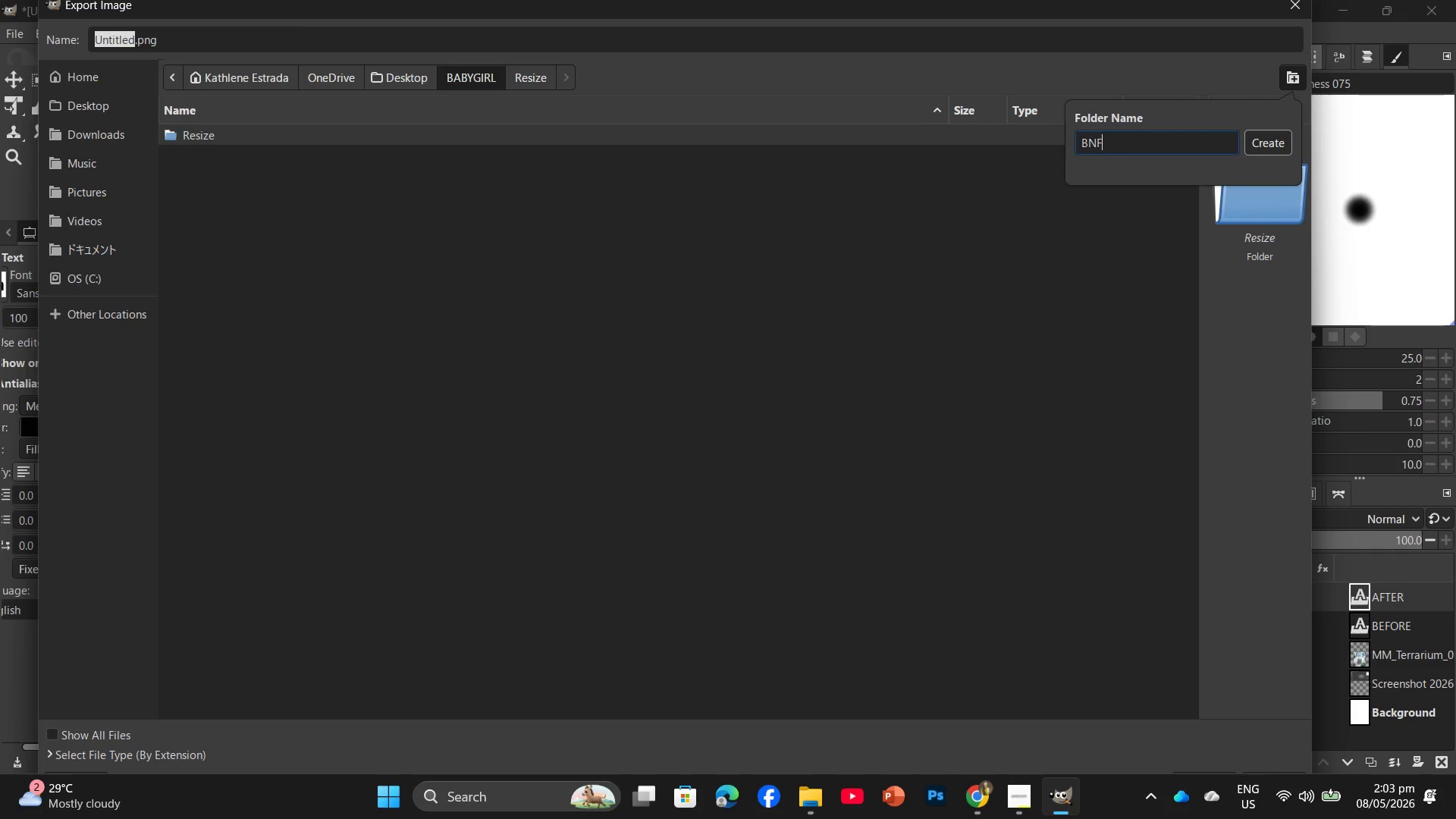 
key(Enter)
 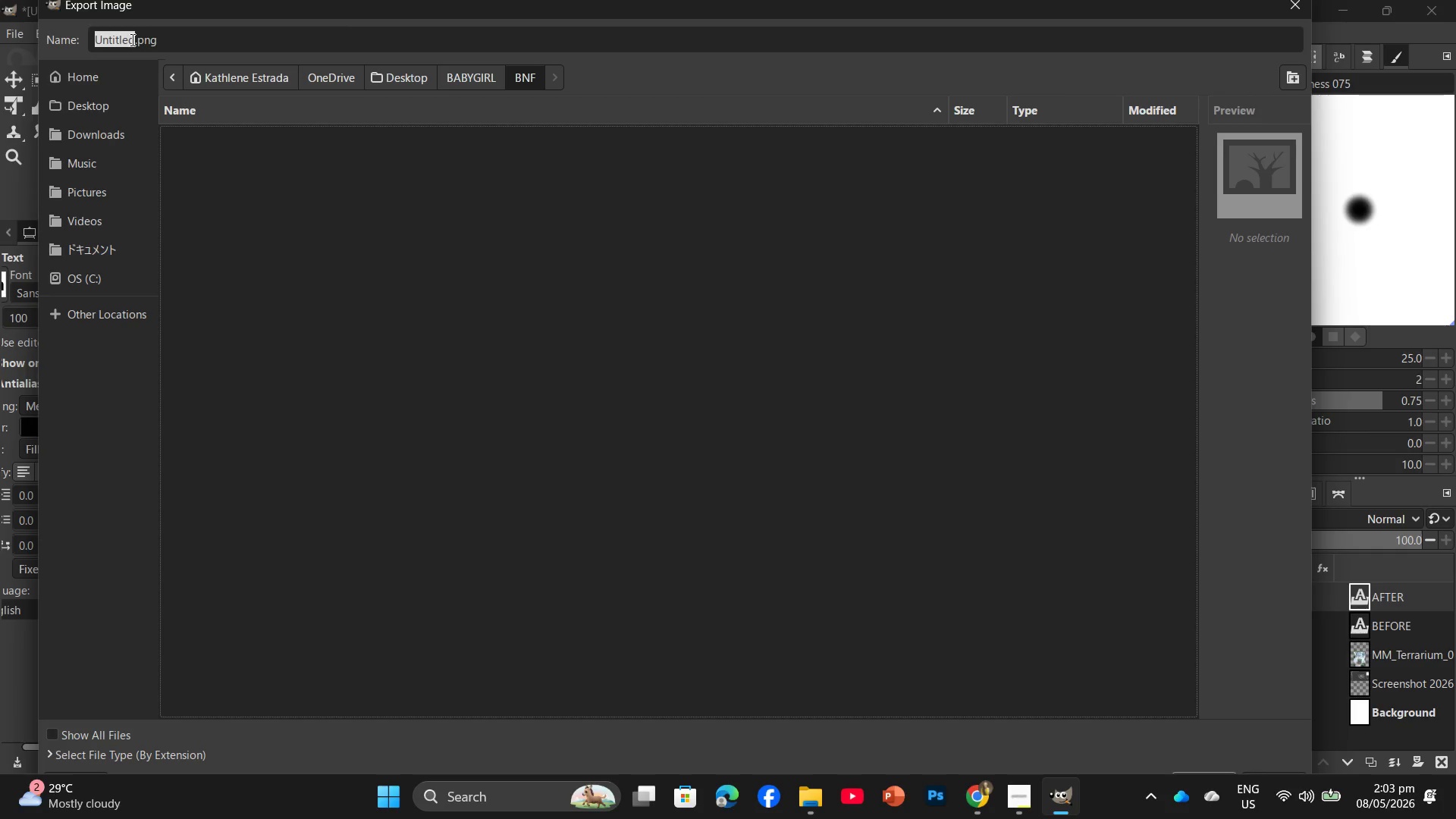 
left_click([131, 40])
 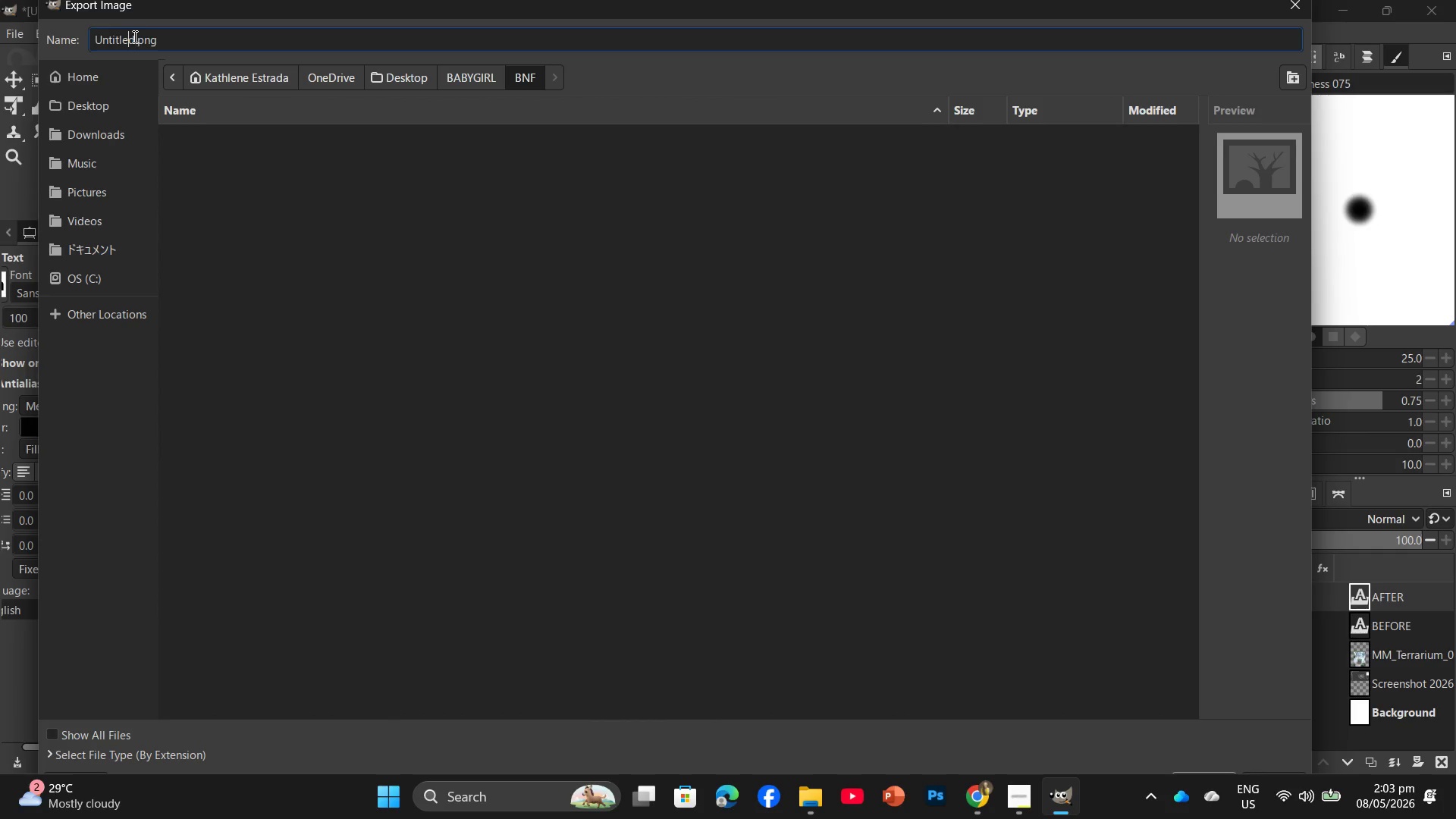 
left_click_drag(start_coordinate=[133, 36], to_coordinate=[80, 39])
 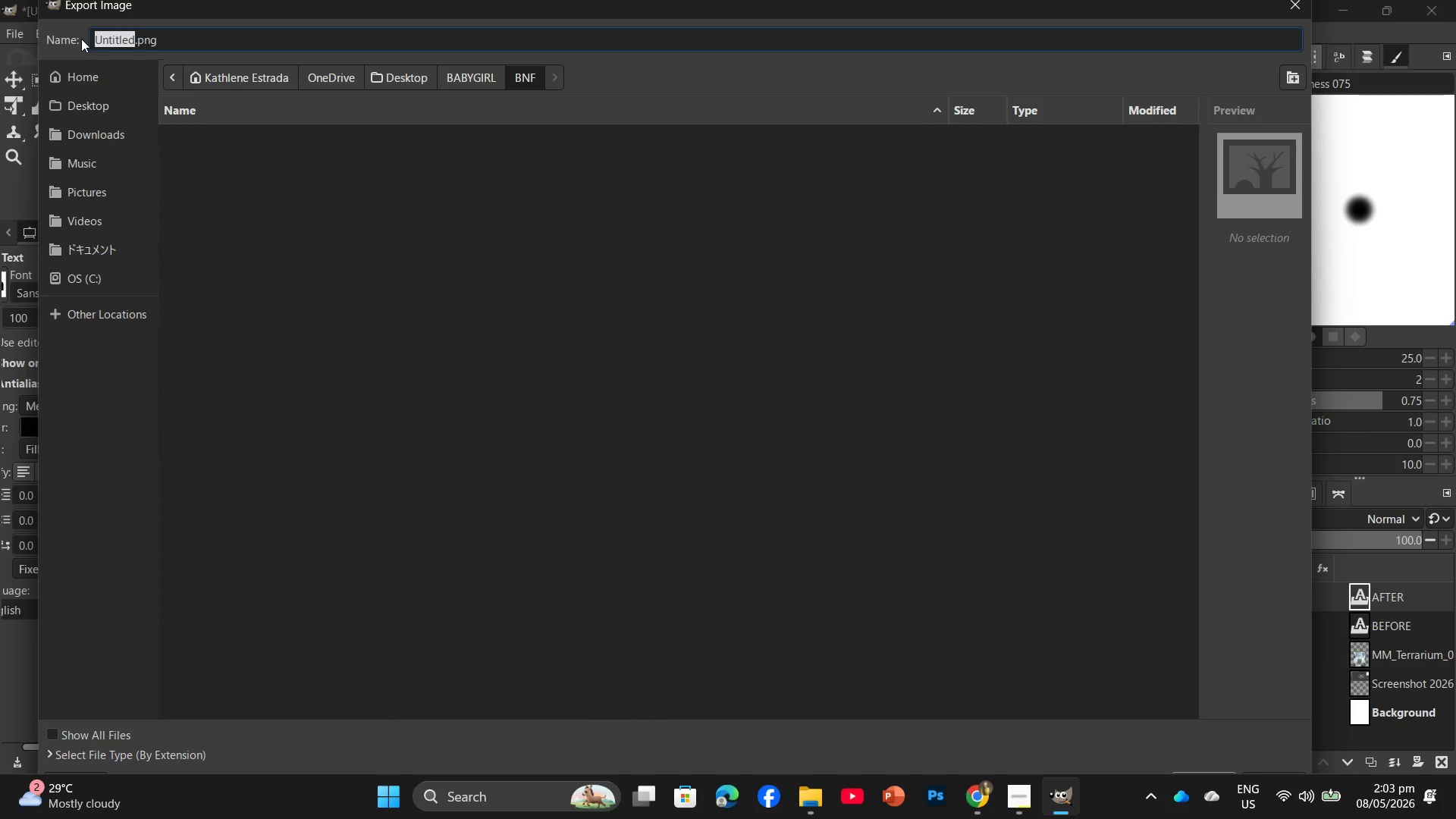 
type(Before and )
key(Backspace)
key(Backspace)
type(d After 1)
 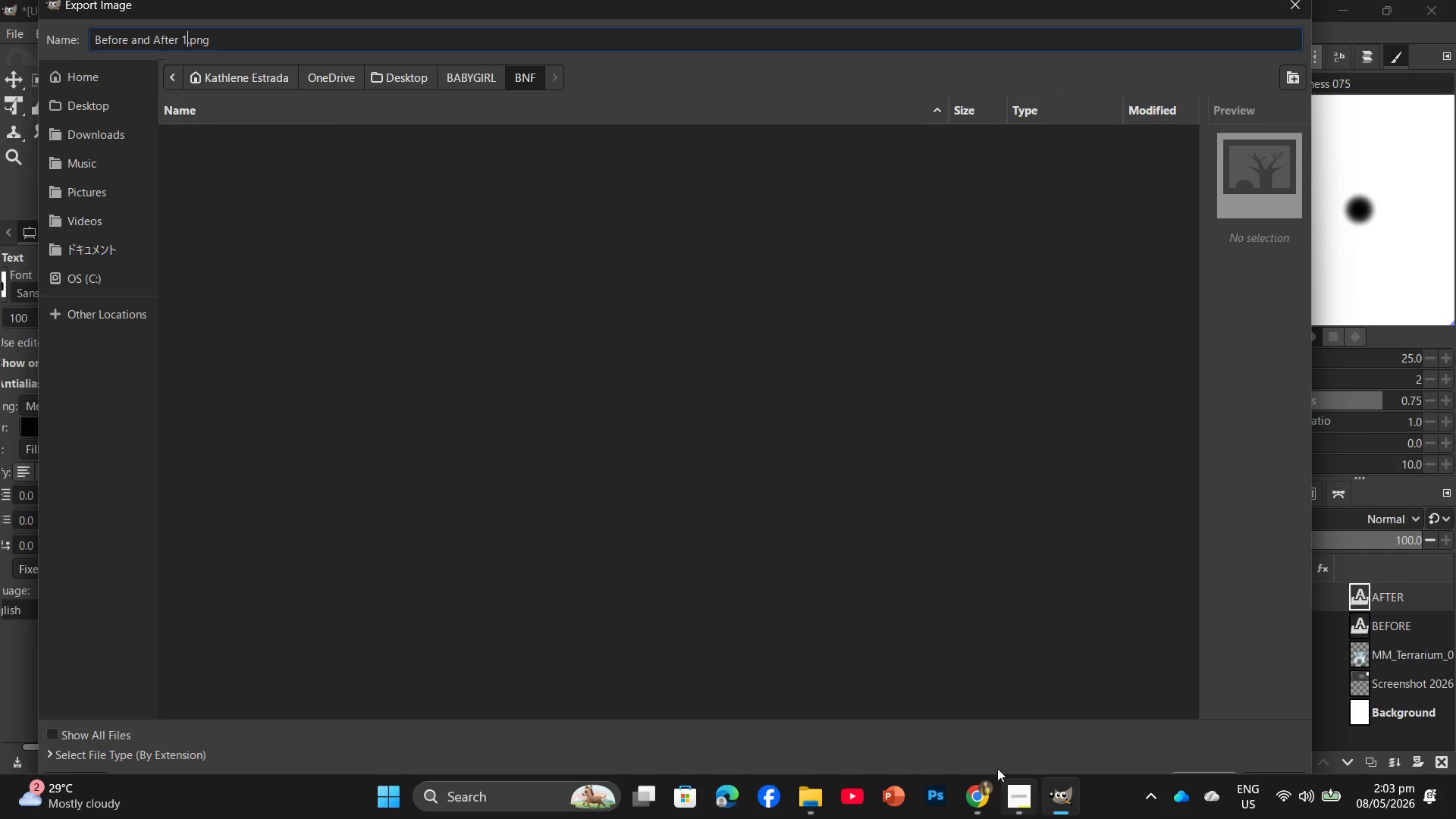 
wait(5.44)
 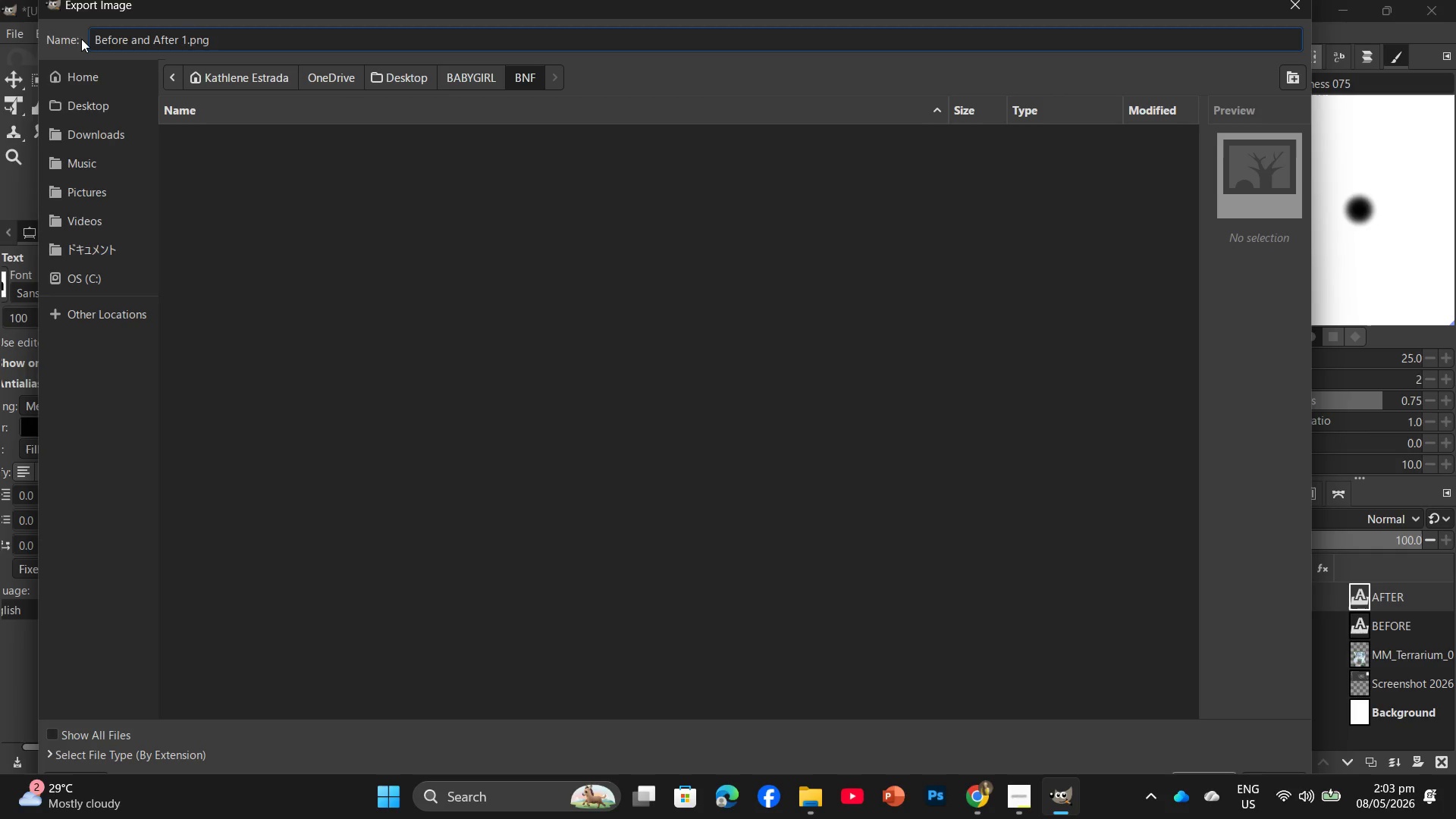 
left_click([1012, 806])